 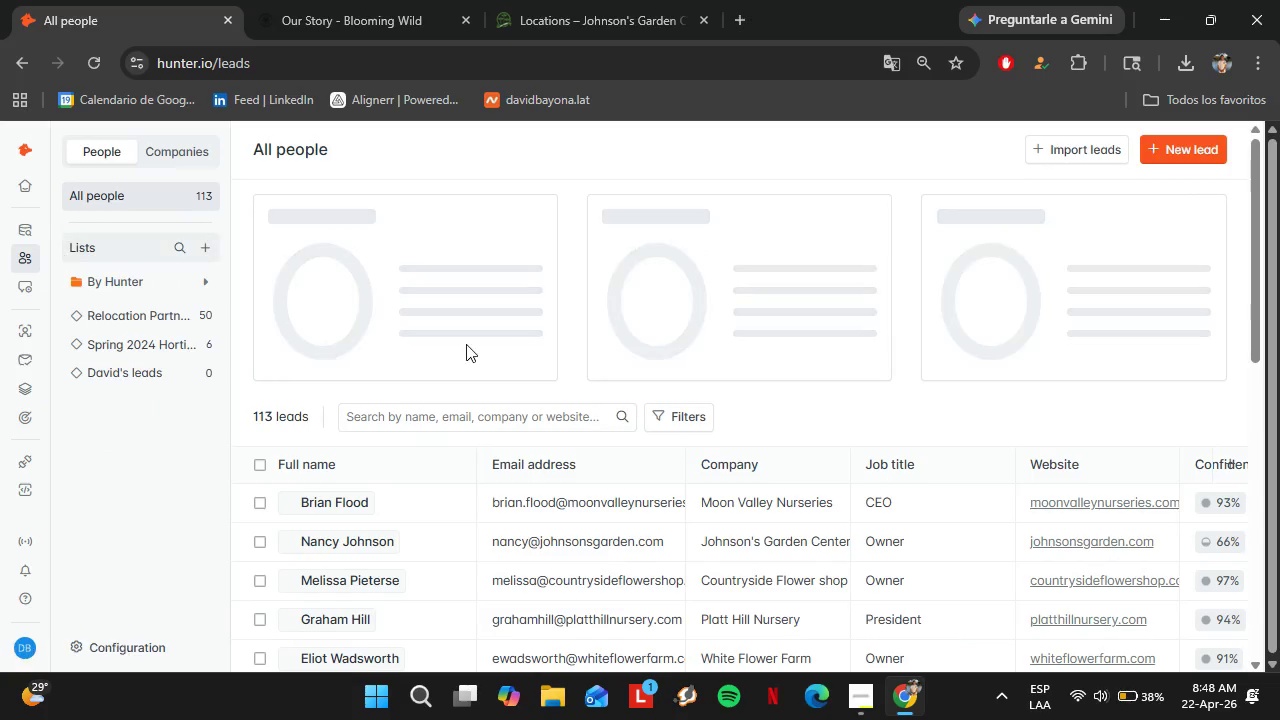 
left_click([126, 349])
 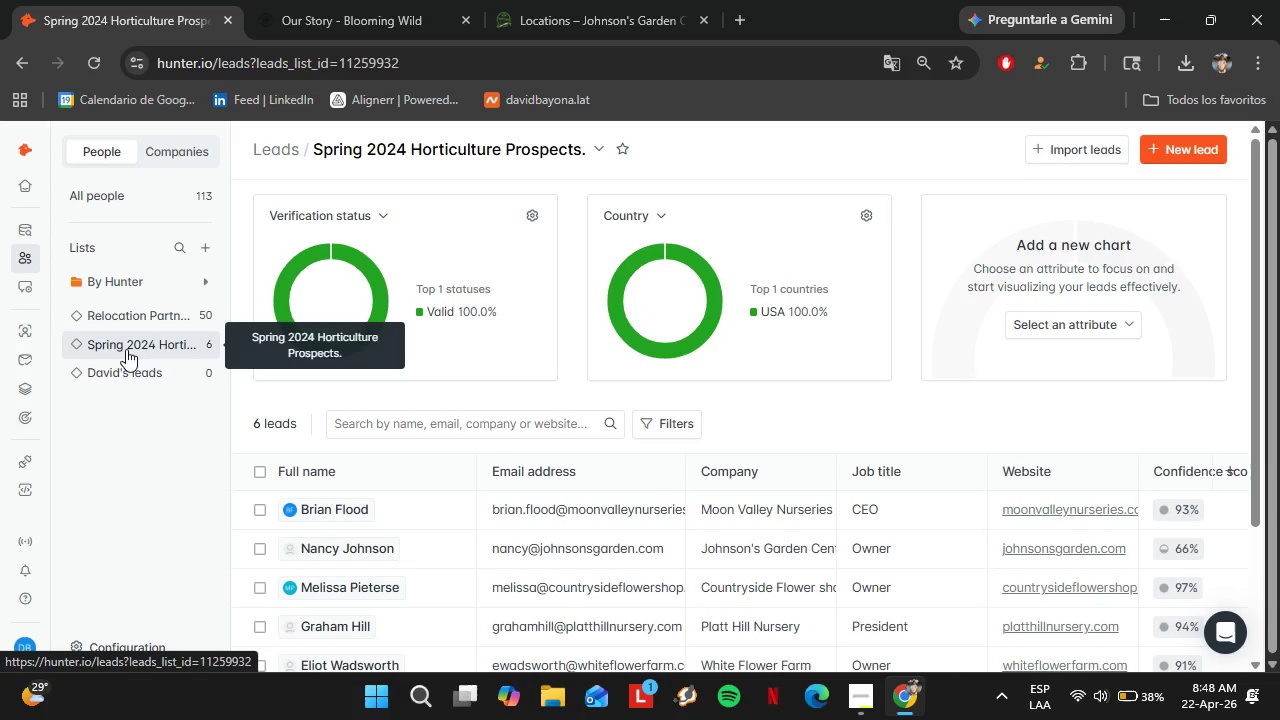 
wait(22.67)
 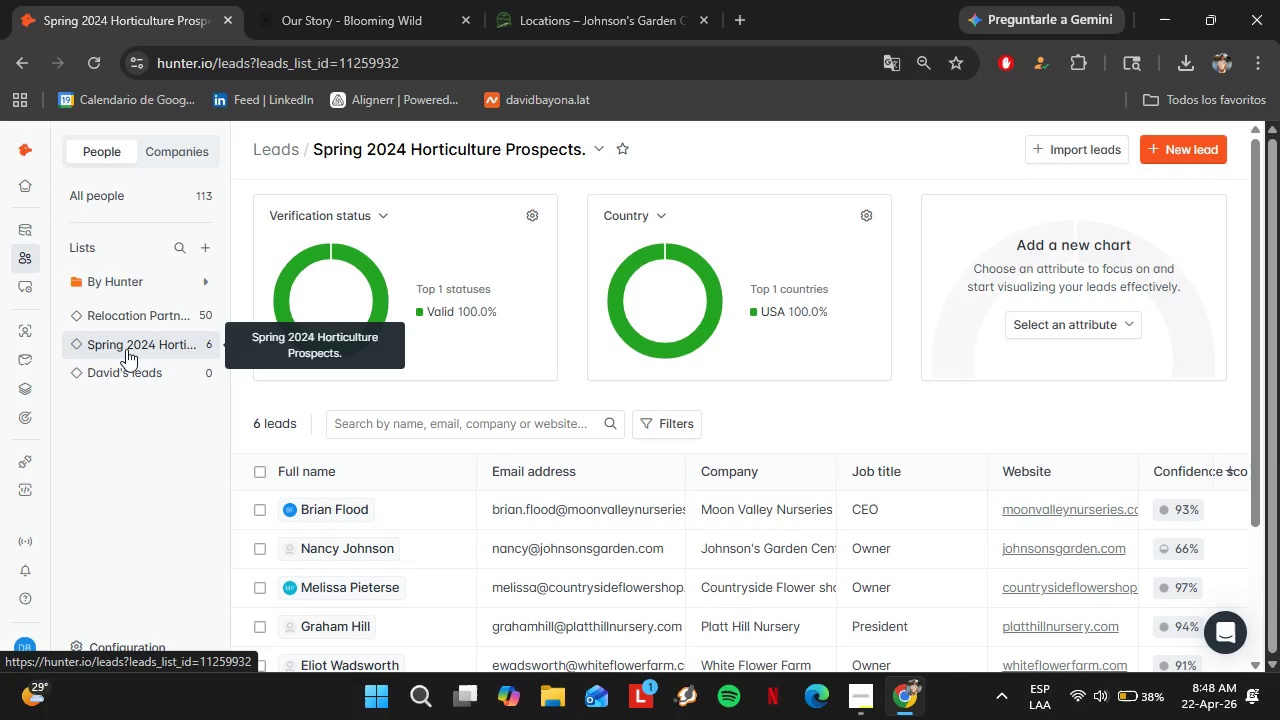 
scroll: coordinate [817, 477], scroll_direction: down, amount: 2.0
 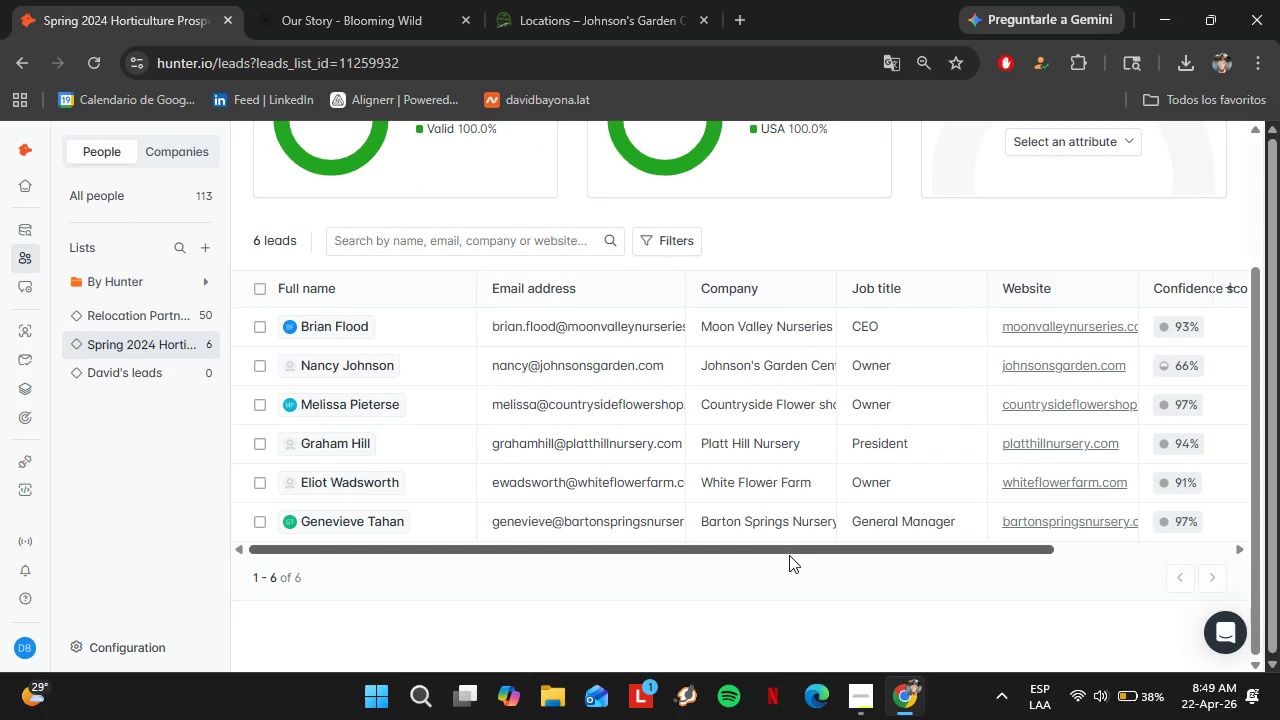 
left_click_drag(start_coordinate=[788, 555], to_coordinate=[700, 572])
 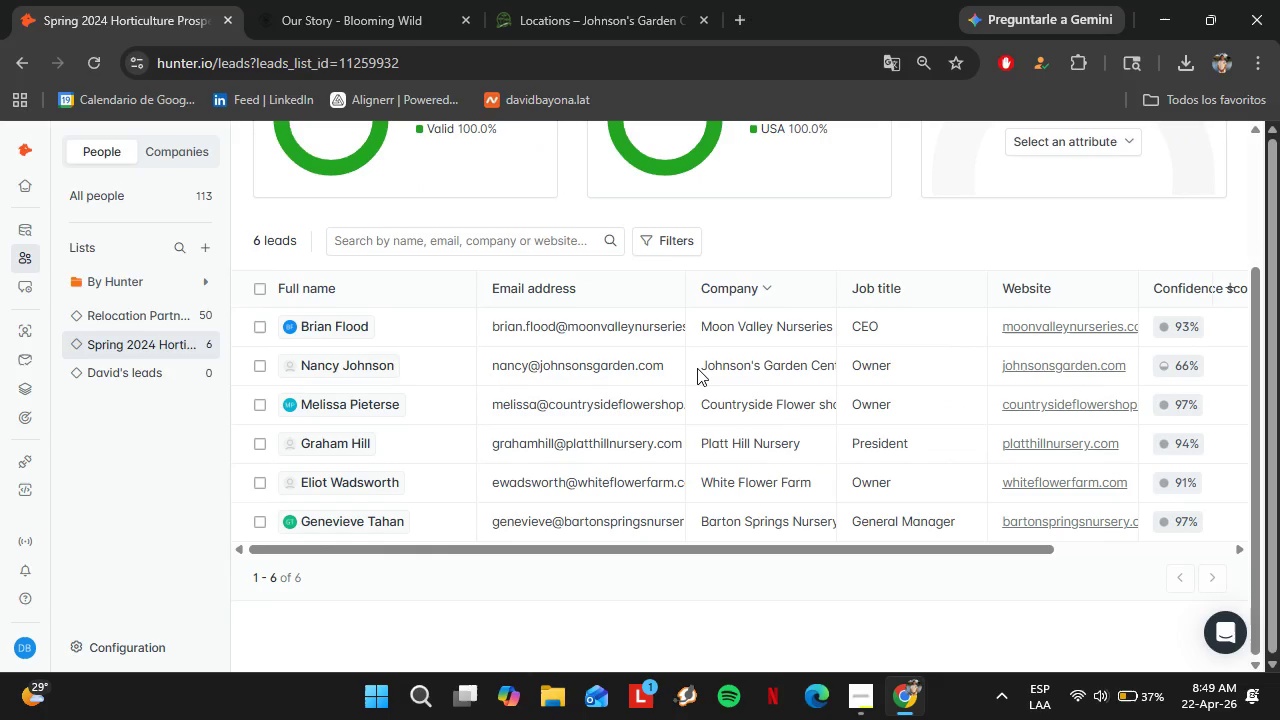 
wait(8.86)
 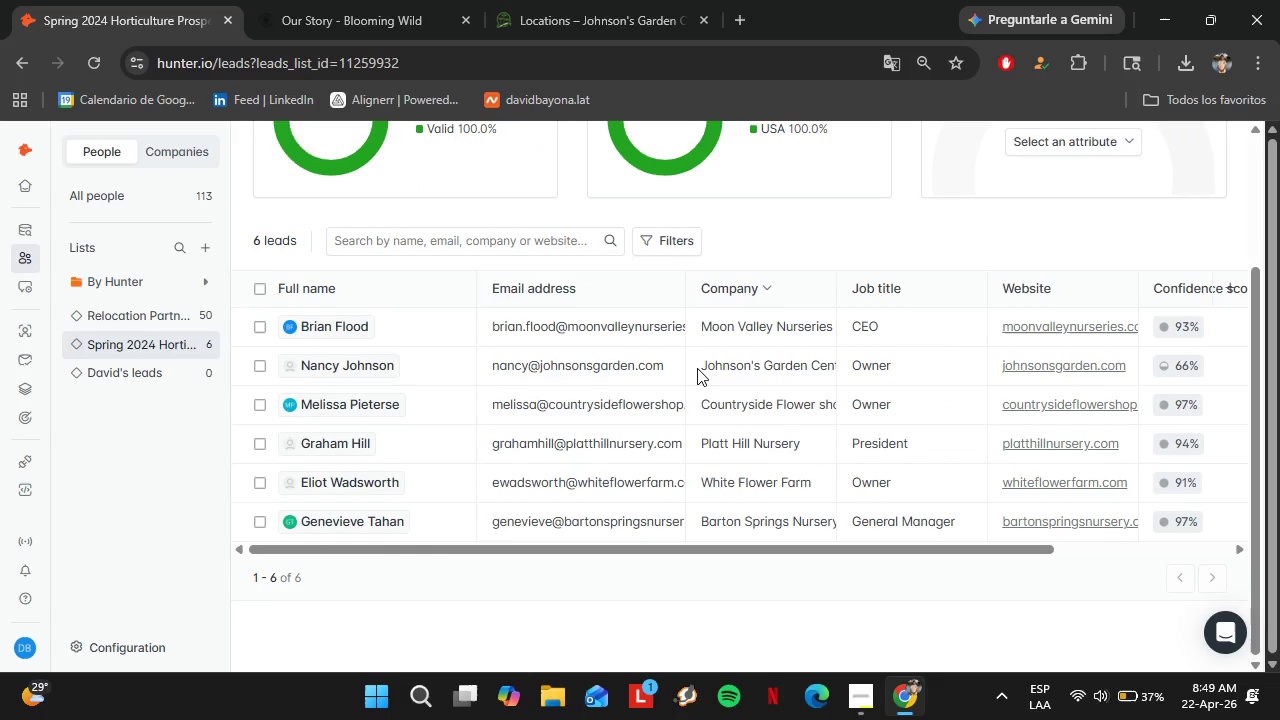 
scroll: coordinate [697, 368], scroll_direction: down, amount: 1.0
 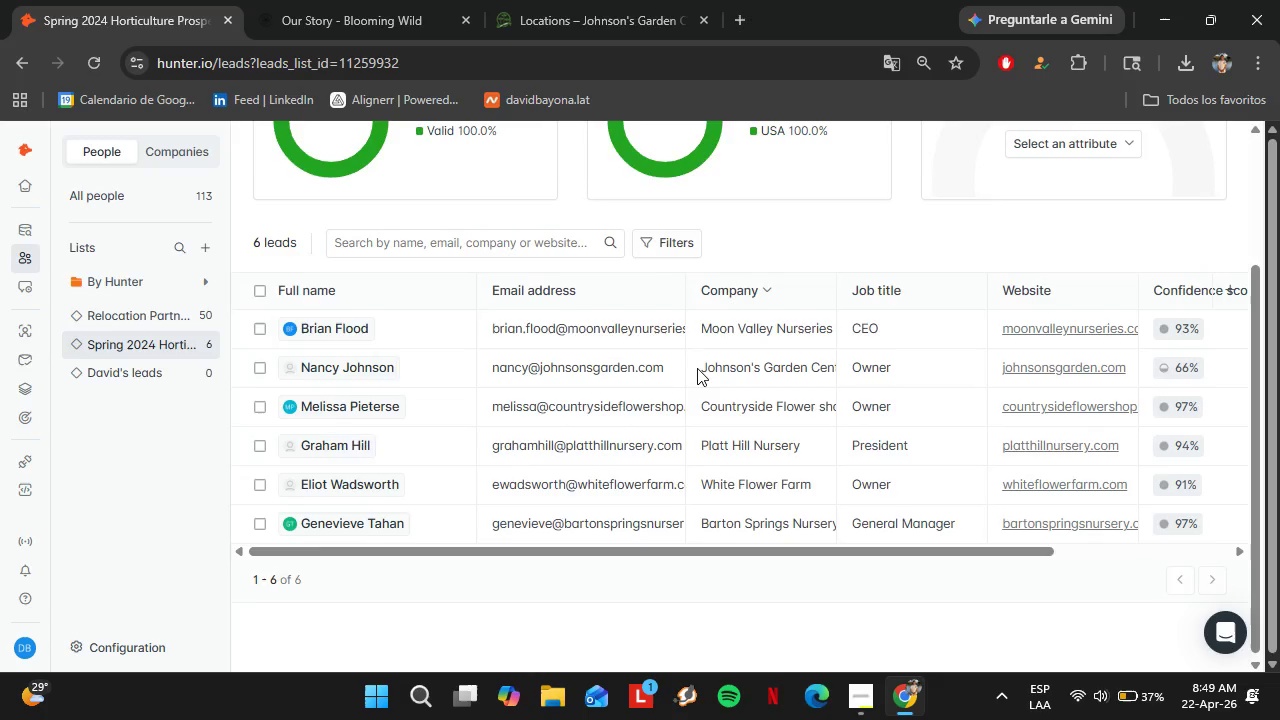 
scroll: coordinate [697, 368], scroll_direction: up, amount: 2.0
 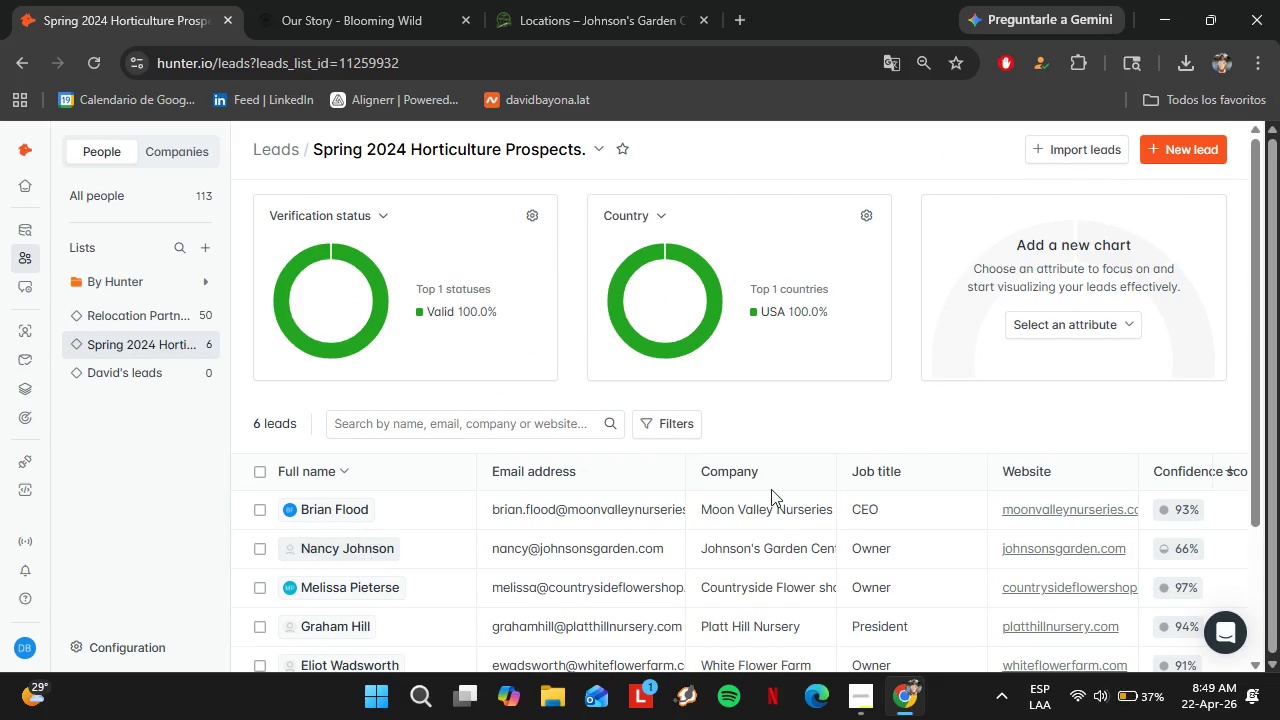 
scroll: coordinate [795, 487], scroll_direction: down, amount: 1.0
 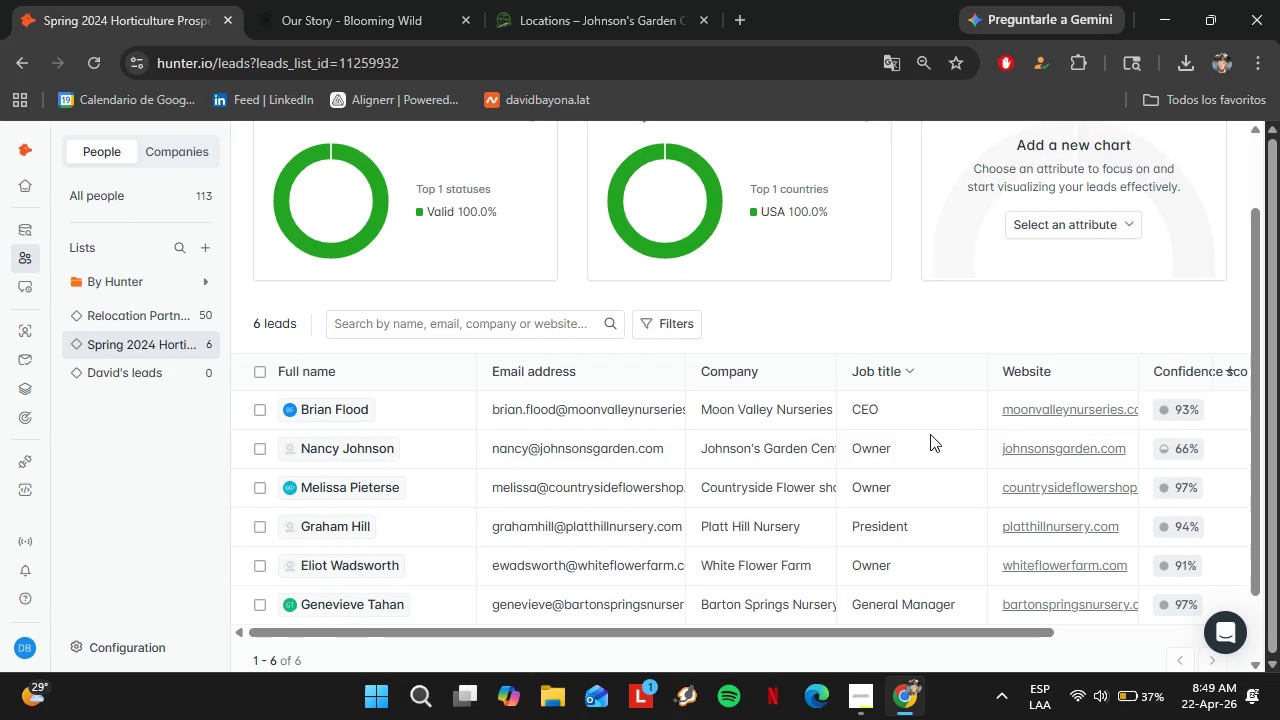 
wait(22.8)
 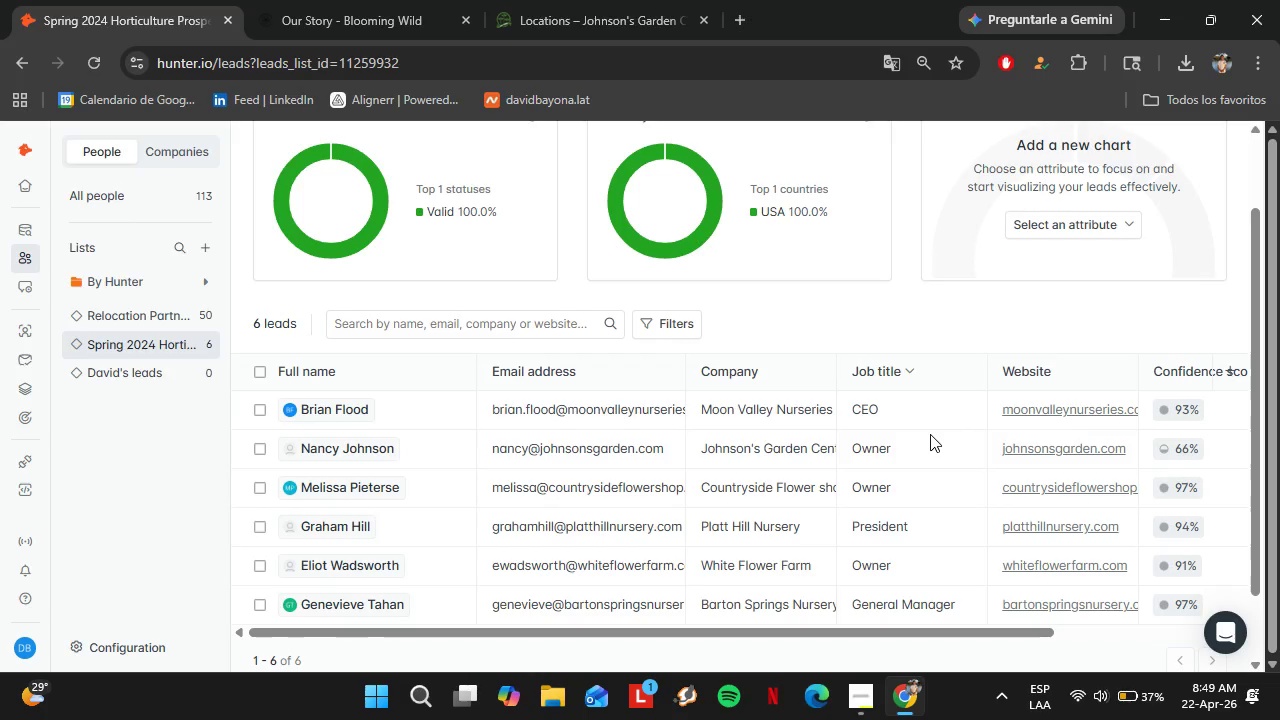 
left_click([638, 6])
 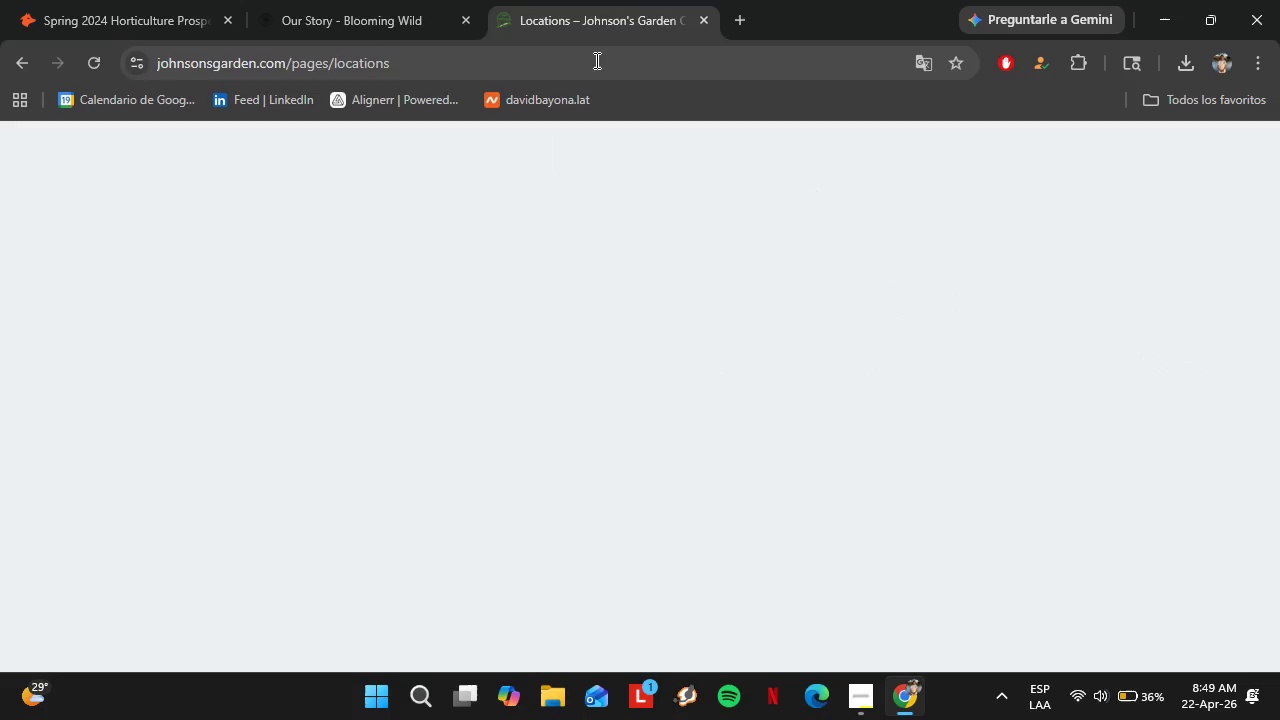 
left_click([595, 60])
 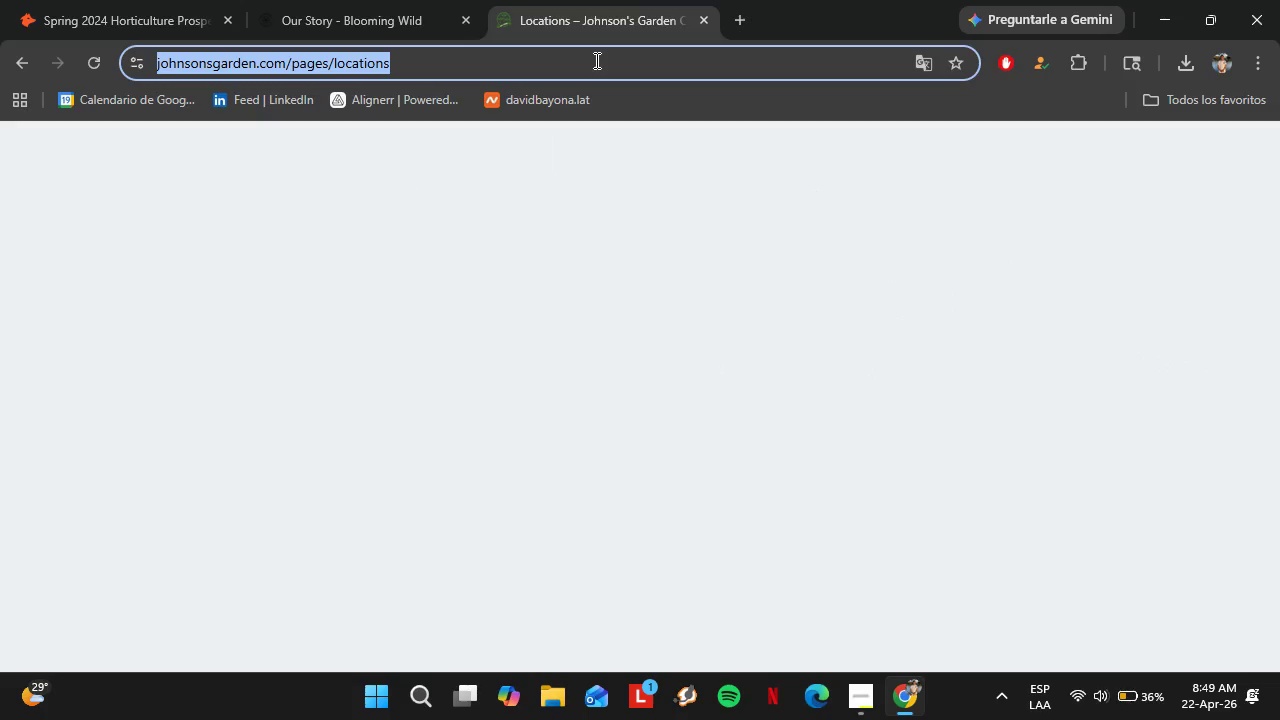 
type(maps)
 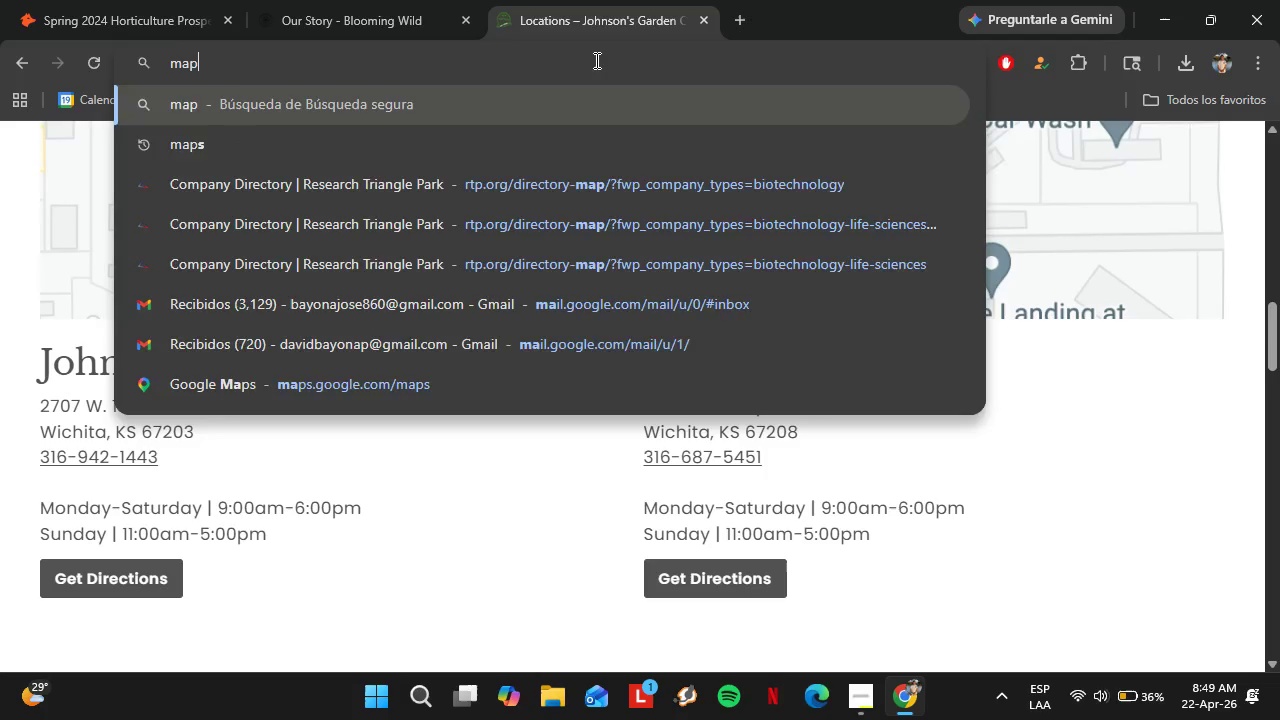 
key(Enter)
 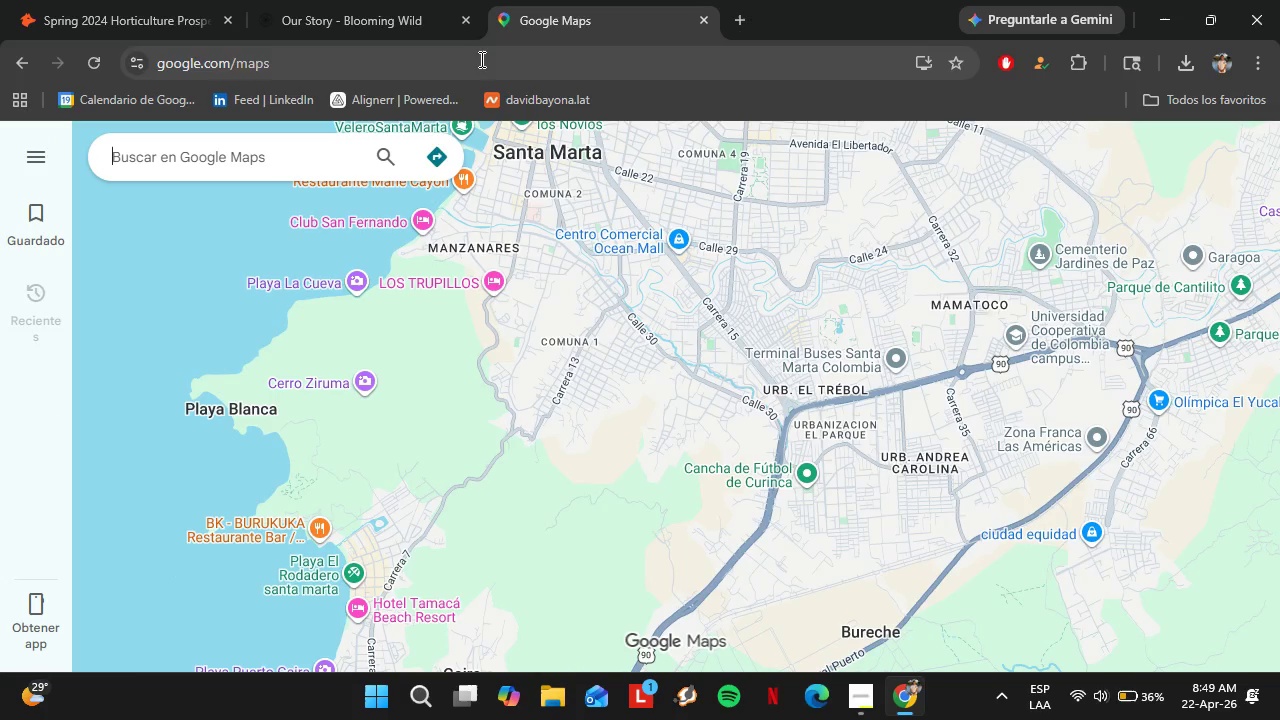 
wait(9.81)
 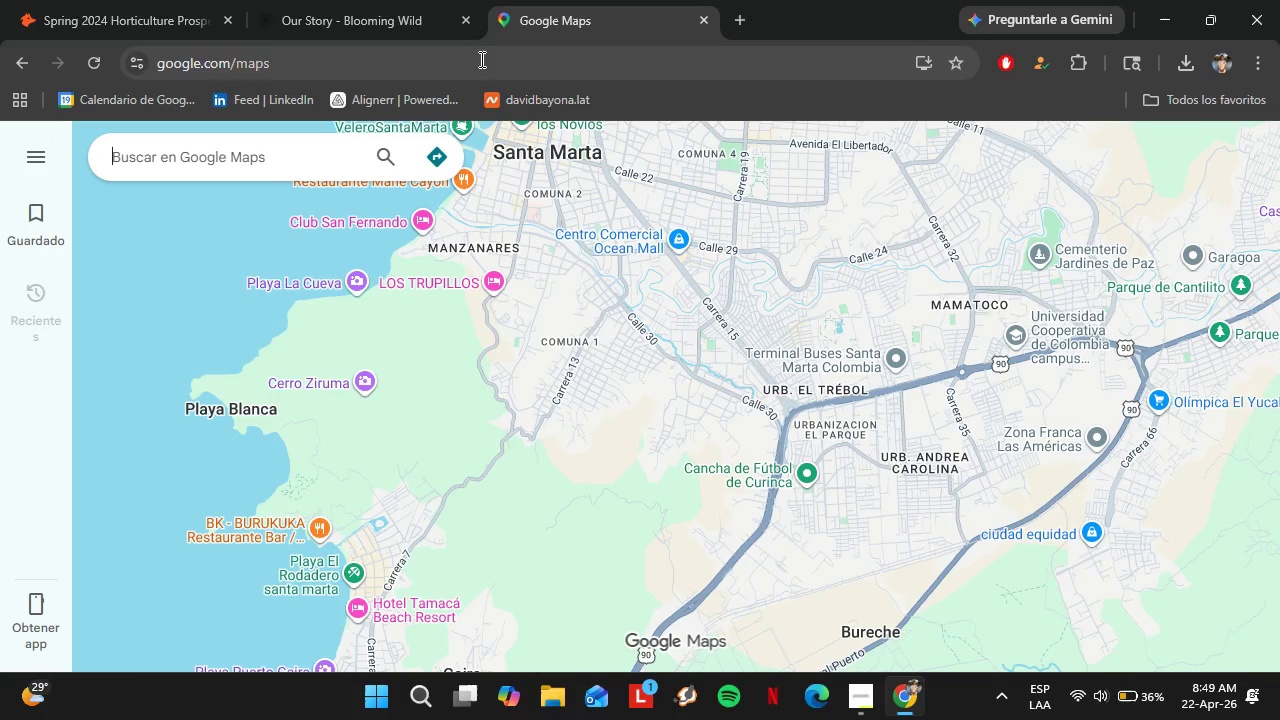 
type(ib)
key(Backspace)
type(ndependent garden cene)
key(Backspace)
type(ter Portland OR)
 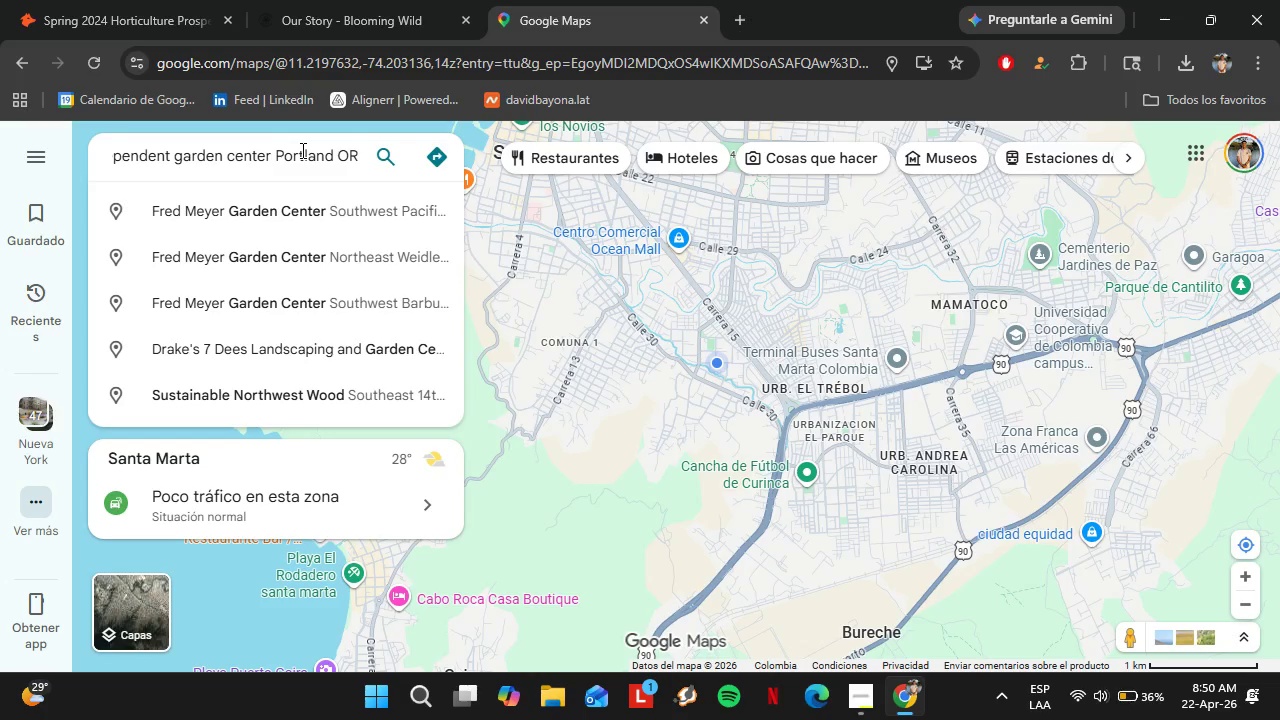 
key(Enter)
 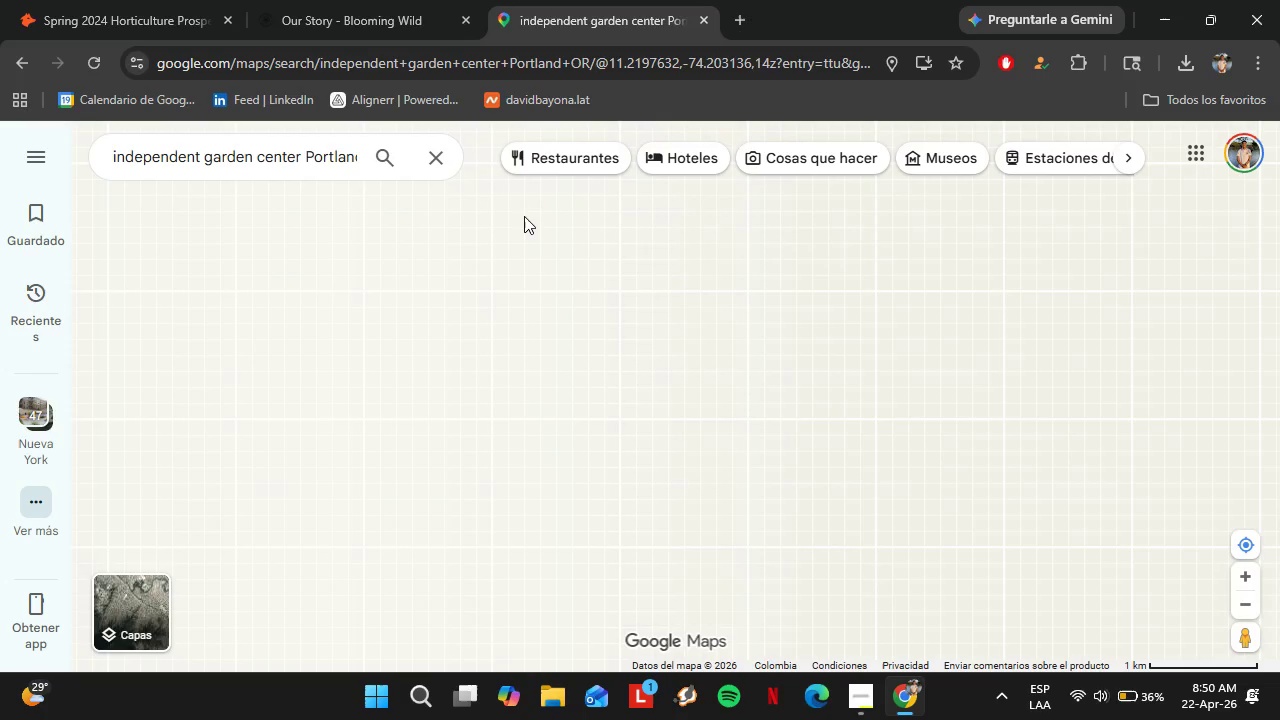 
mouse_move([499, 251])
 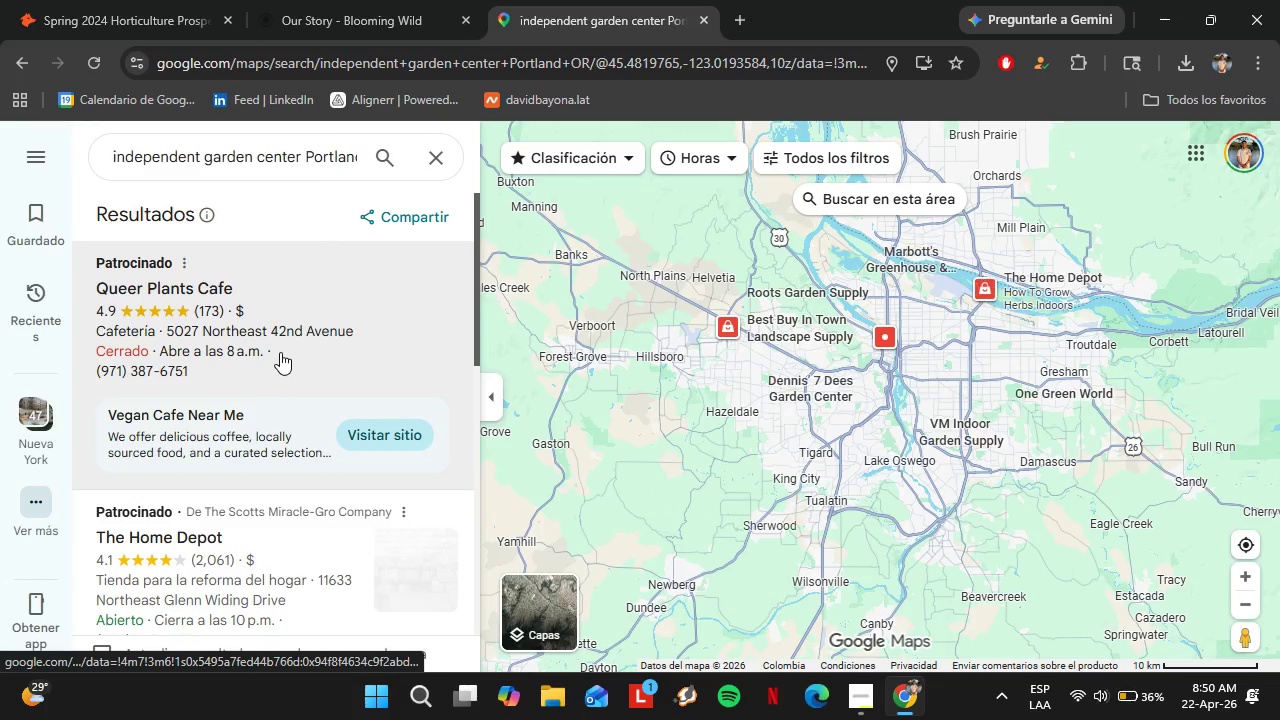 
scroll: coordinate [297, 351], scroll_direction: down, amount: 2.0
 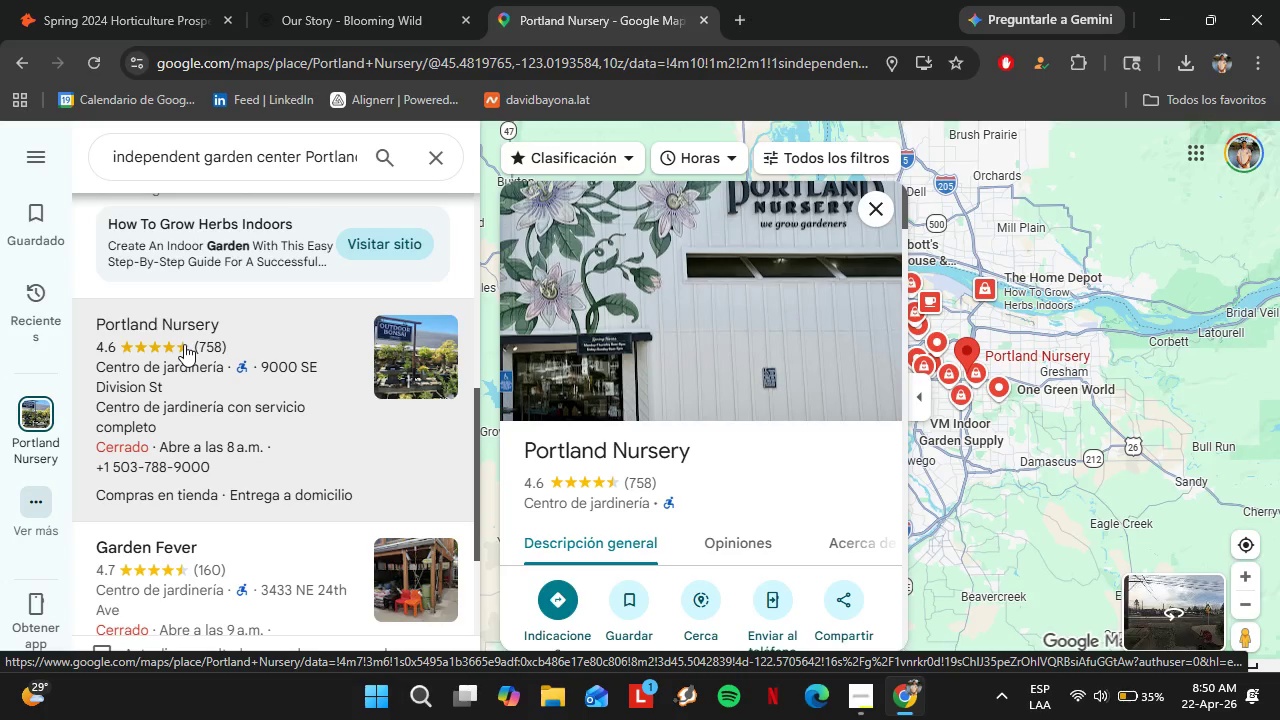 
wait(20.22)
 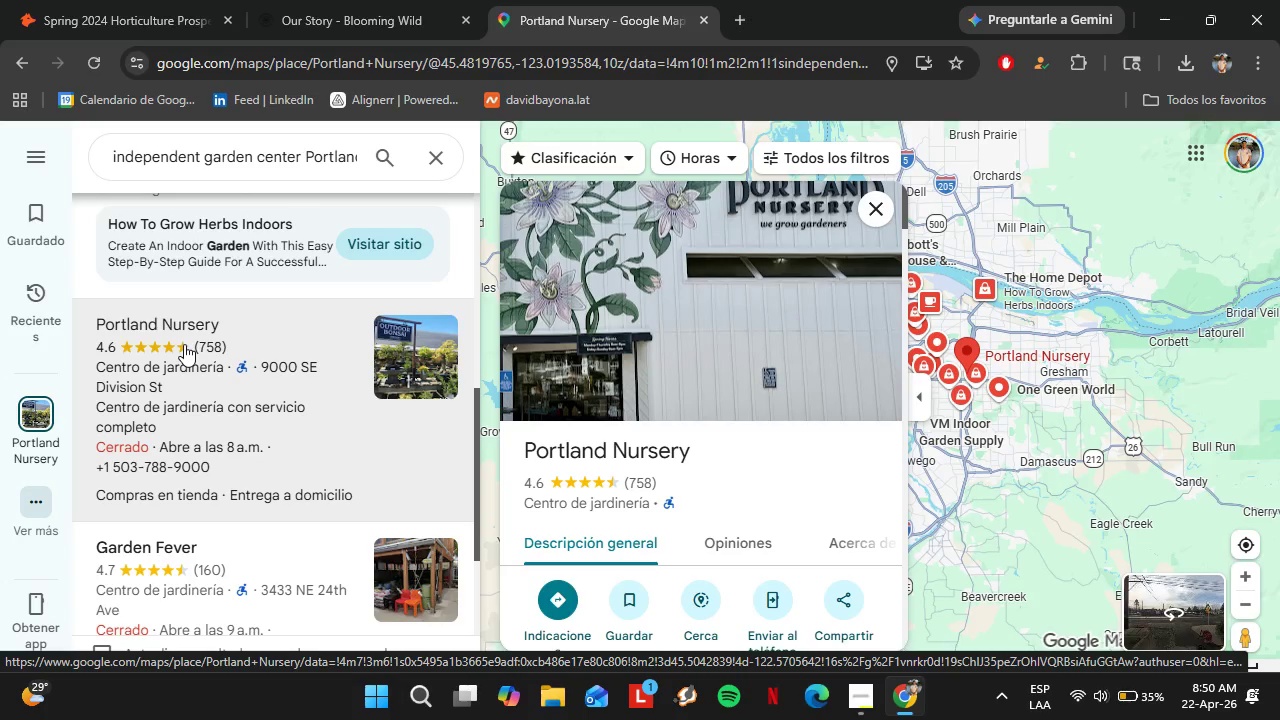 
scroll: coordinate [695, 349], scroll_direction: down, amount: 9.0
 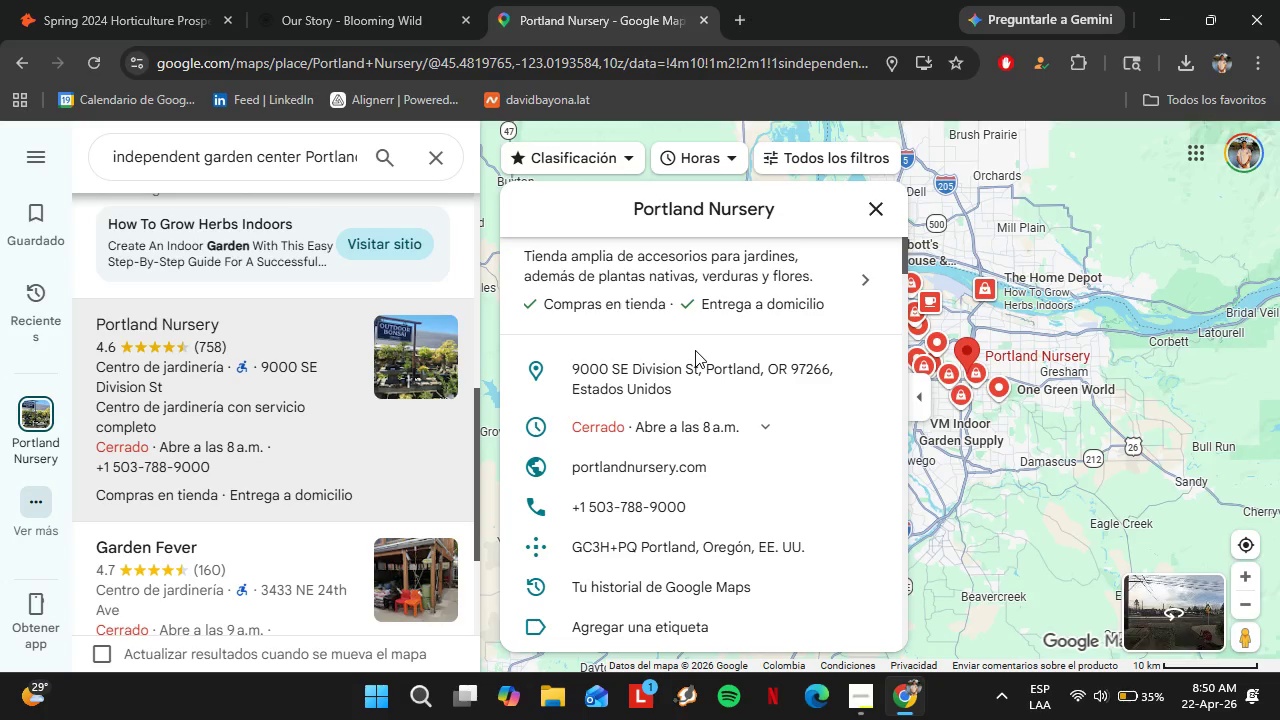 
scroll: coordinate [739, 317], scroll_direction: up, amount: 1.0
 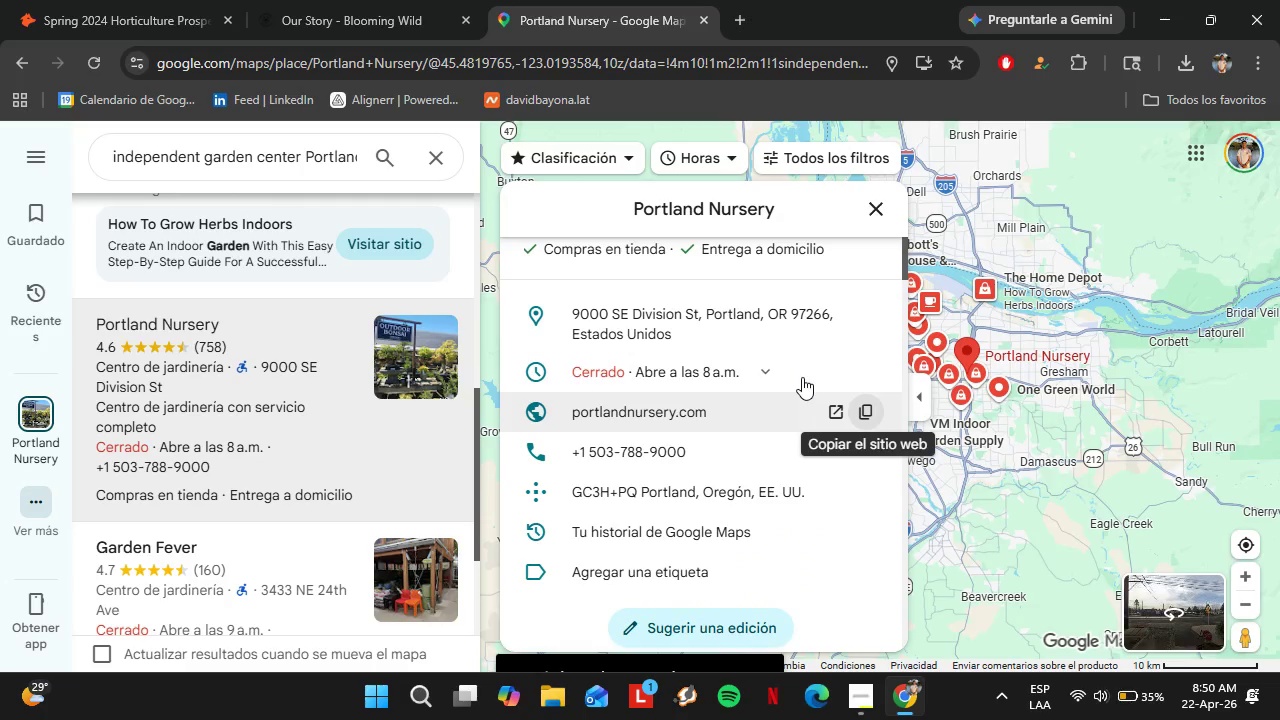 
left_click([106, 0])
 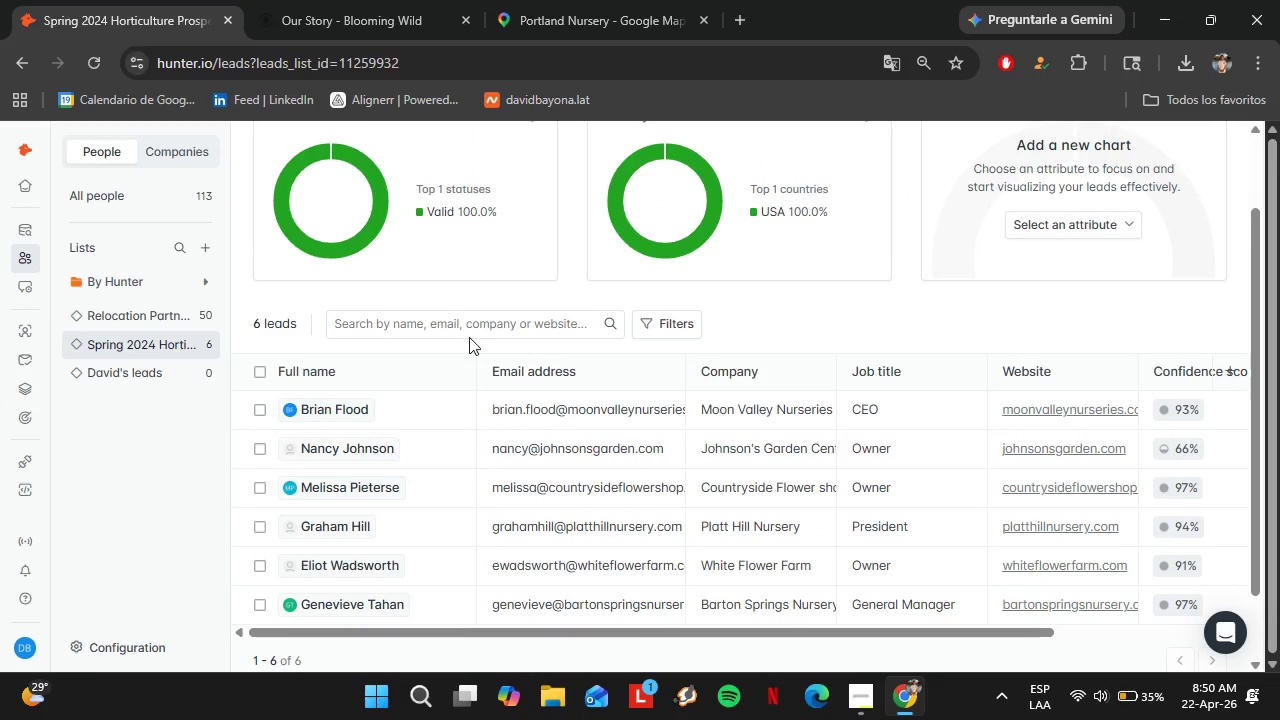 
scroll: coordinate [469, 337], scroll_direction: up, amount: 2.0
 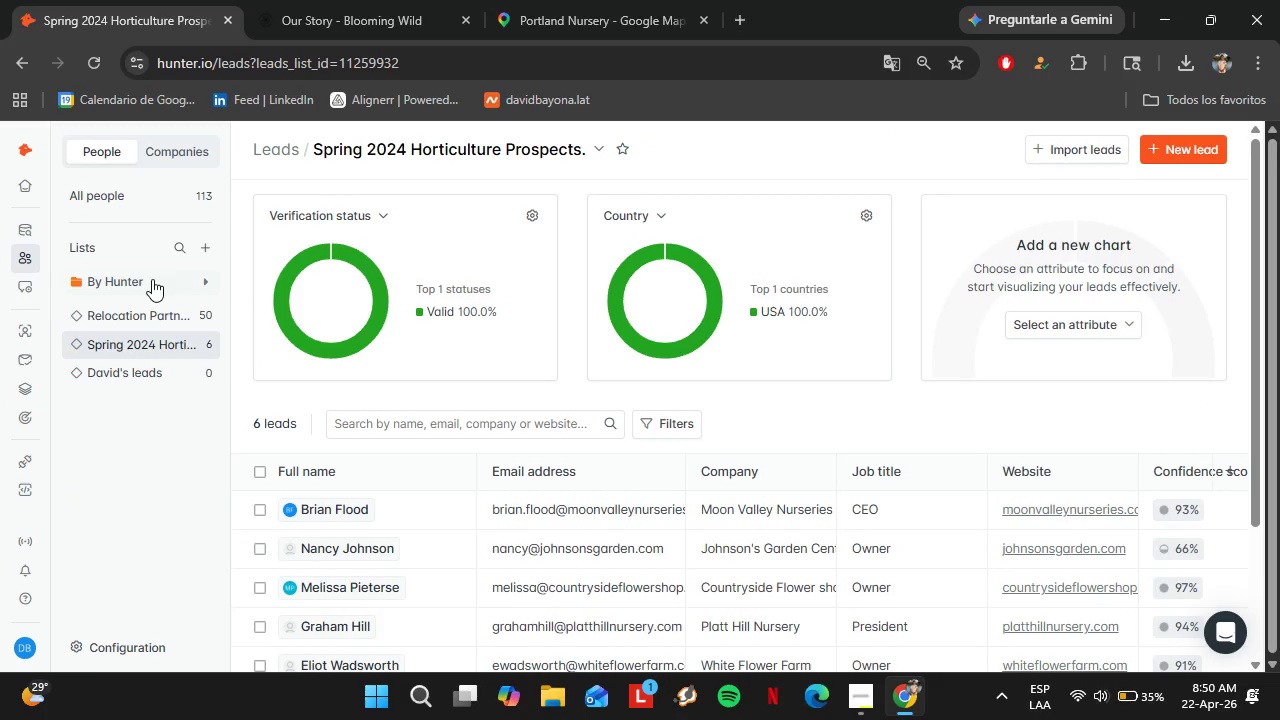 
left_click([27, 332])
 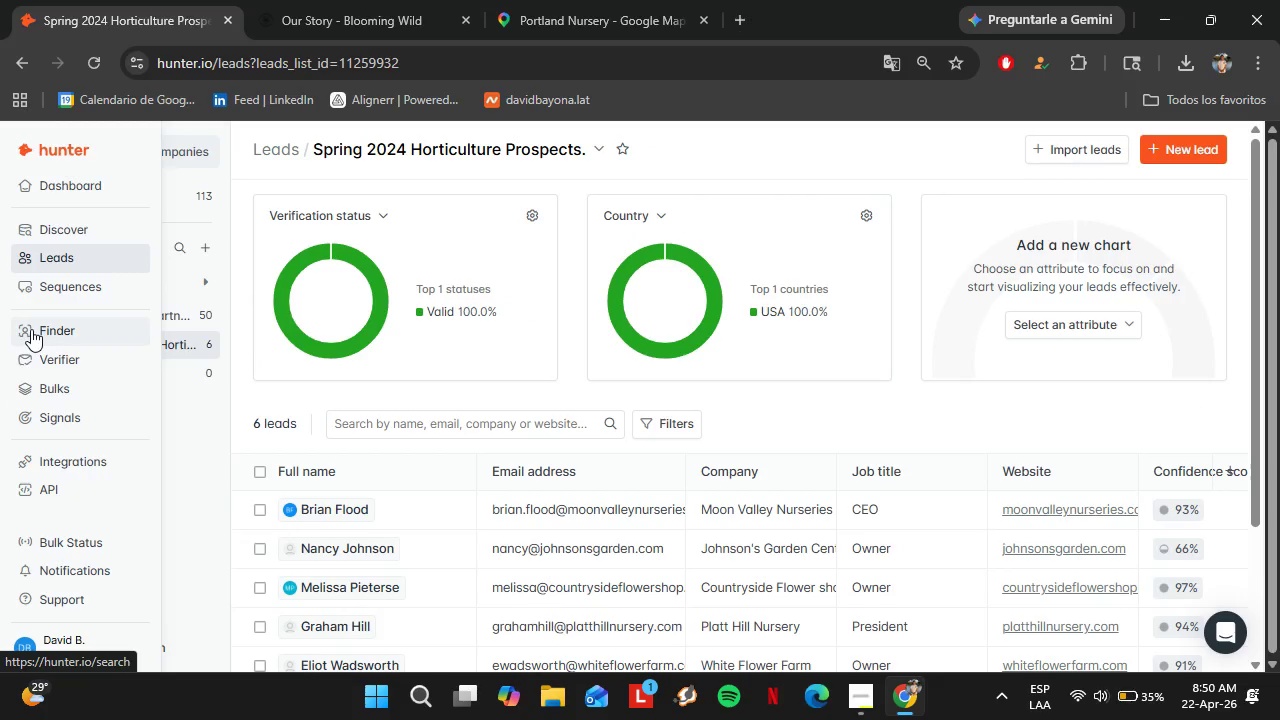 
wait(5.17)
 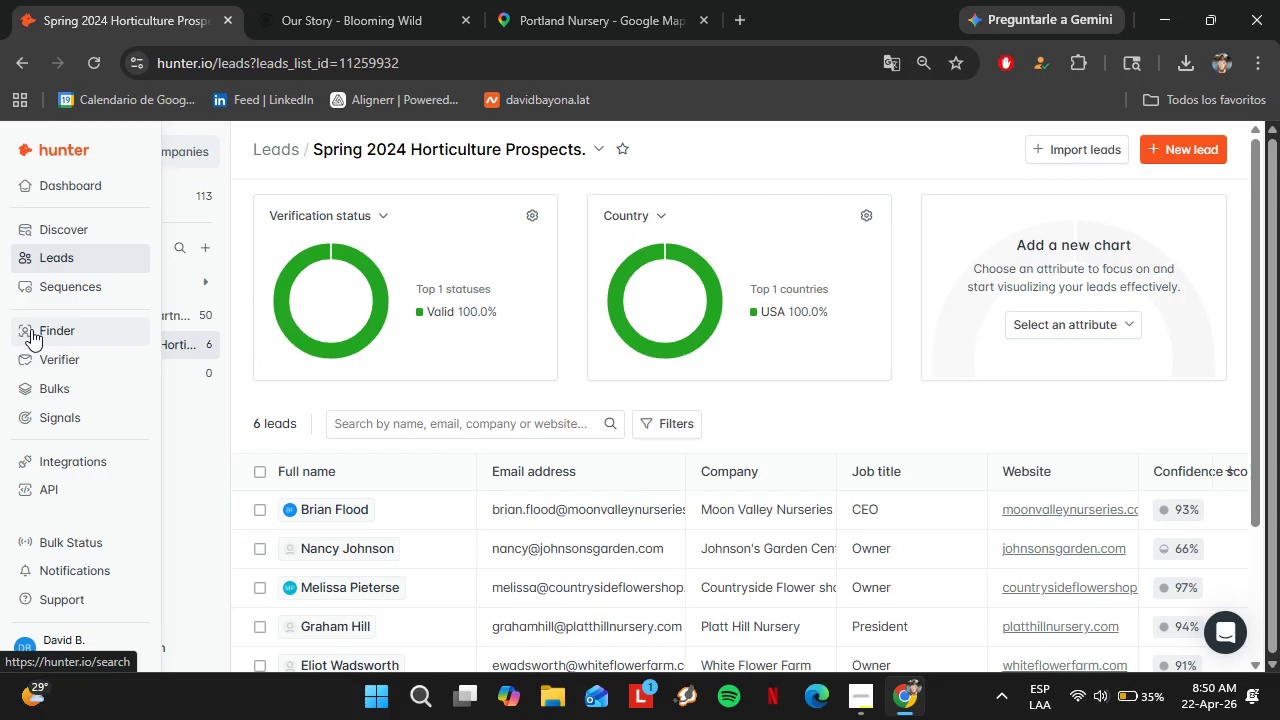 
key(Control+V)
 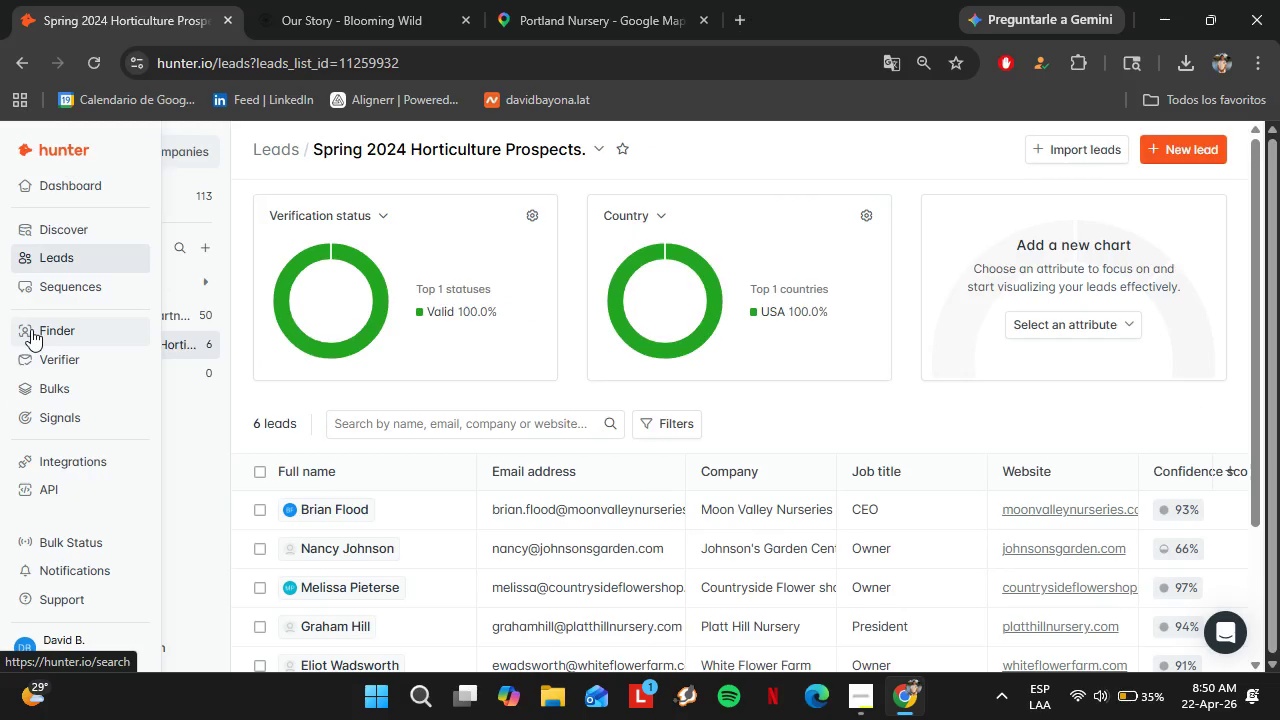 
left_click([345, 388])
 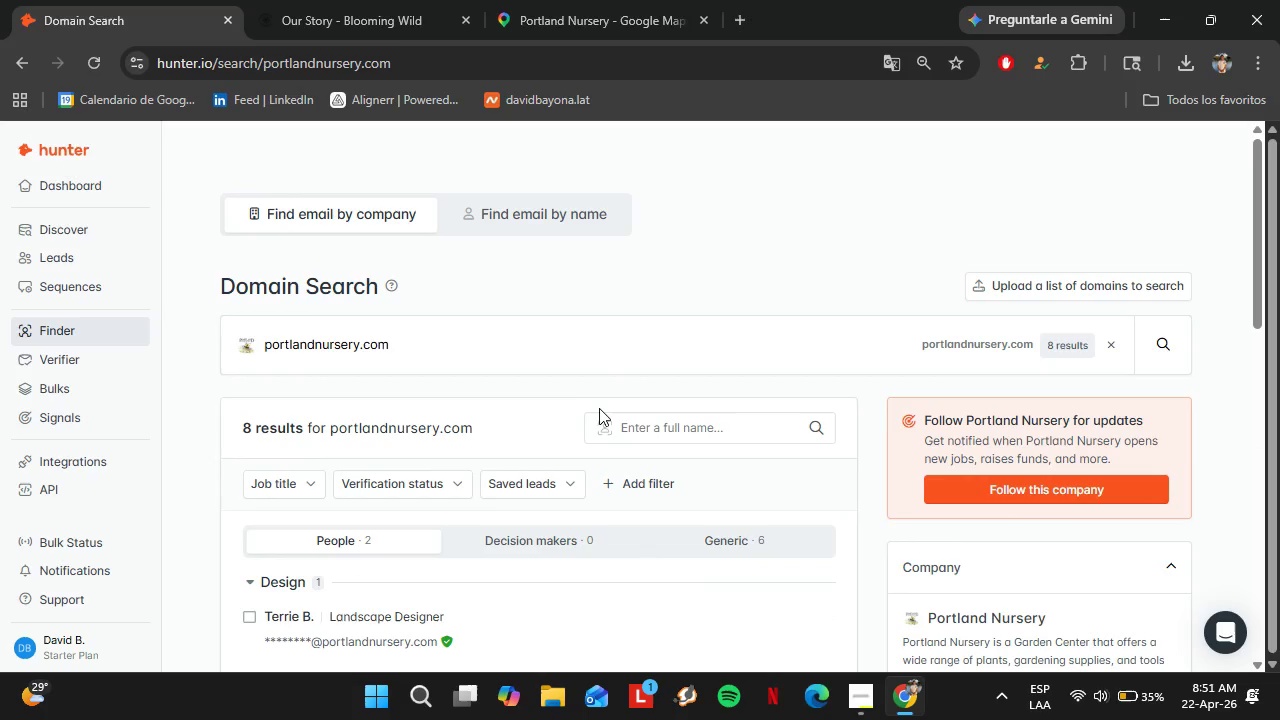 
scroll: coordinate [600, 414], scroll_direction: down, amount: 2.0
 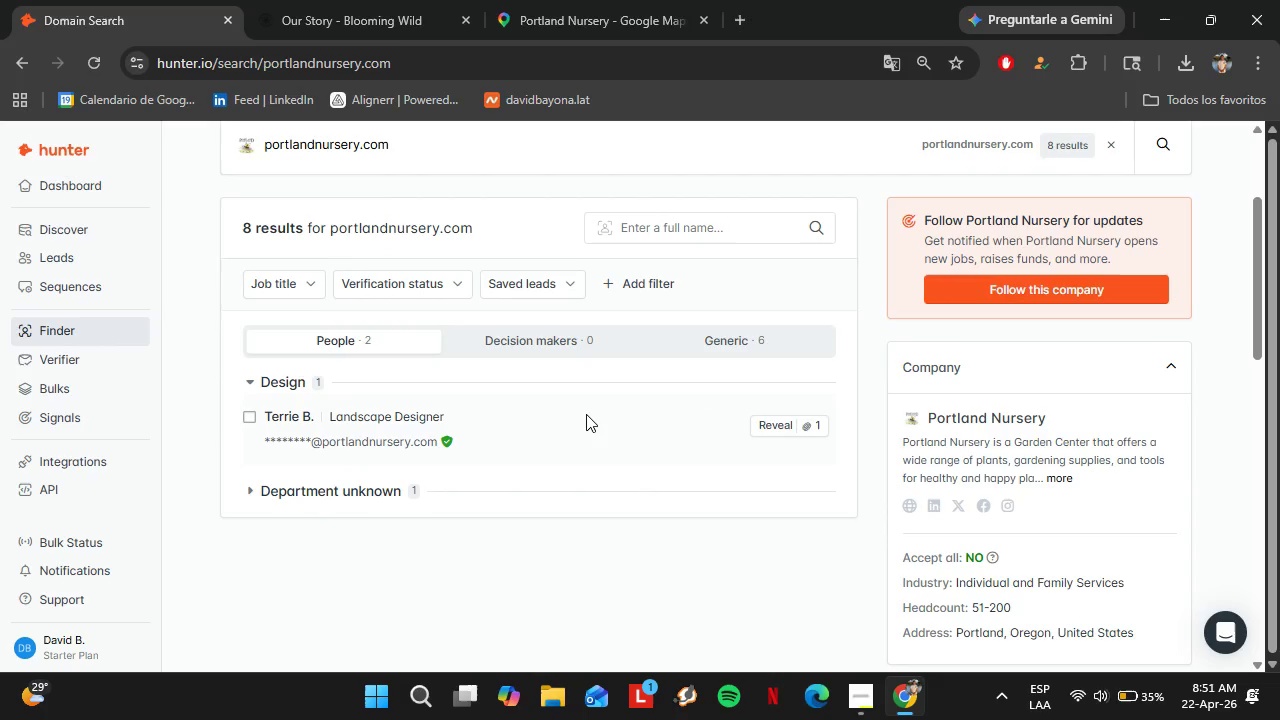 
scroll: coordinate [586, 414], scroll_direction: up, amount: 2.0
 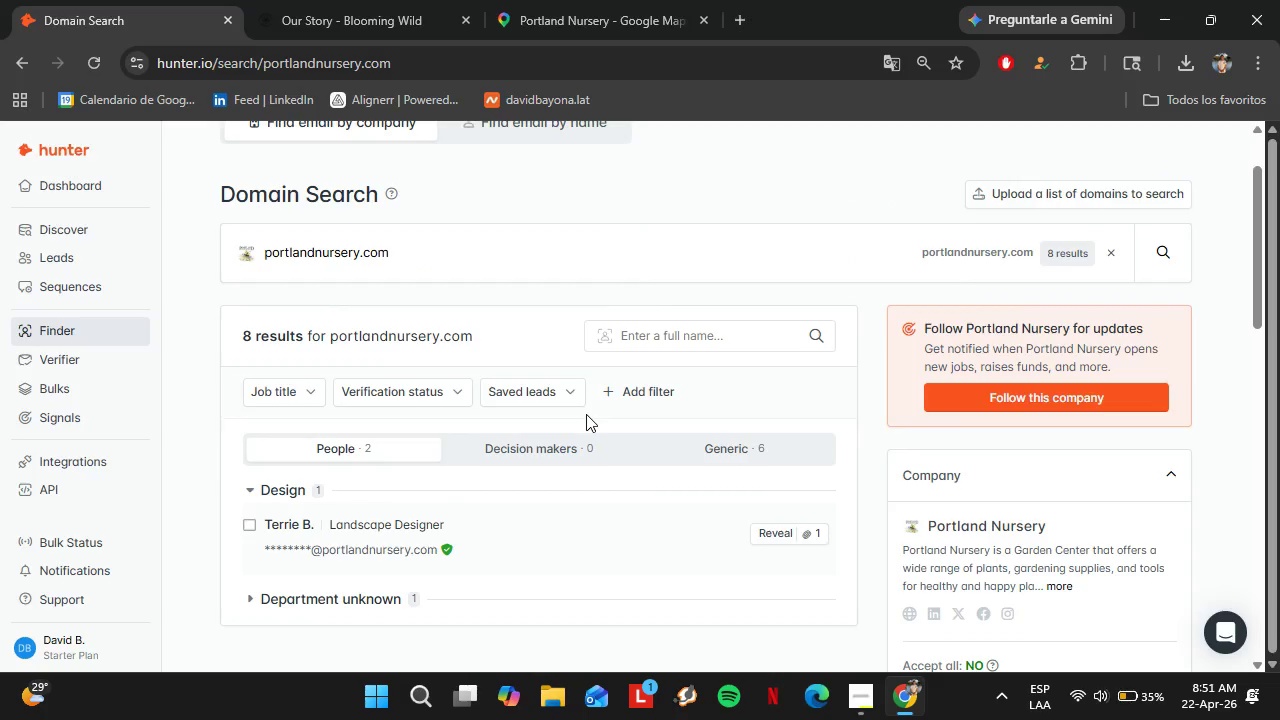 
left_click([266, 0])
 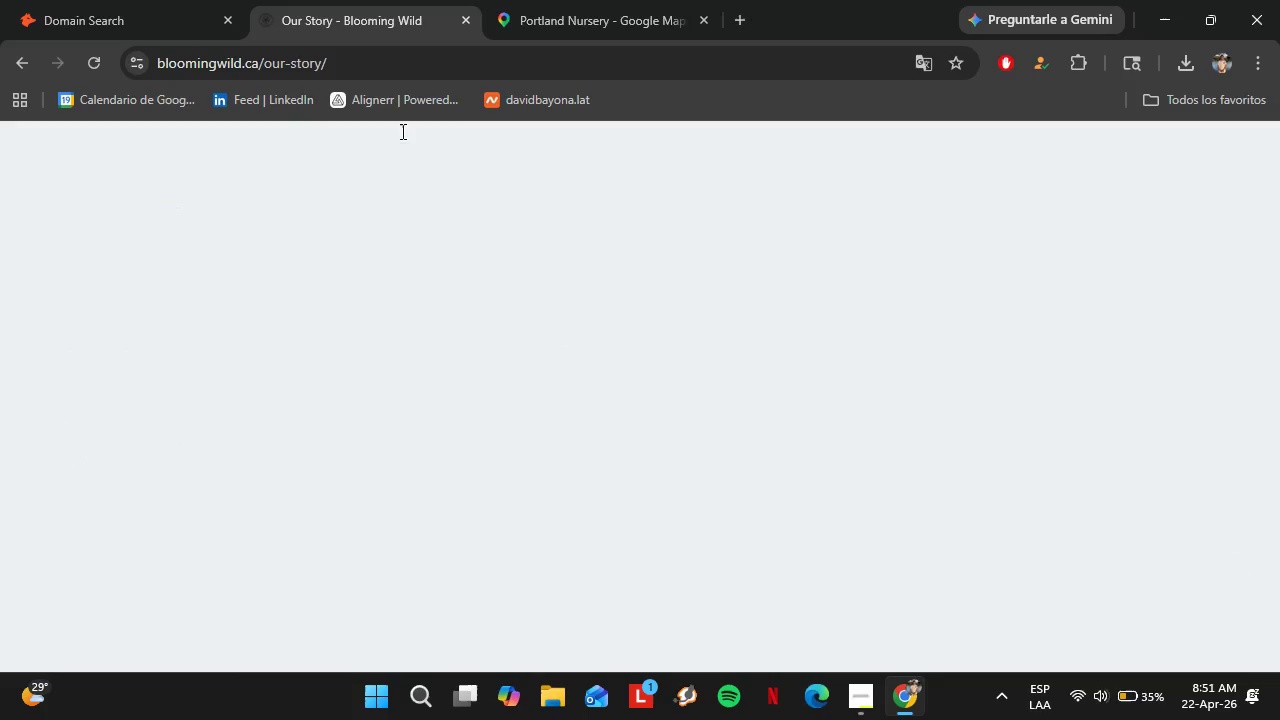 
left_click_drag(start_coordinate=[536, 0], to_coordinate=[371, 11])
 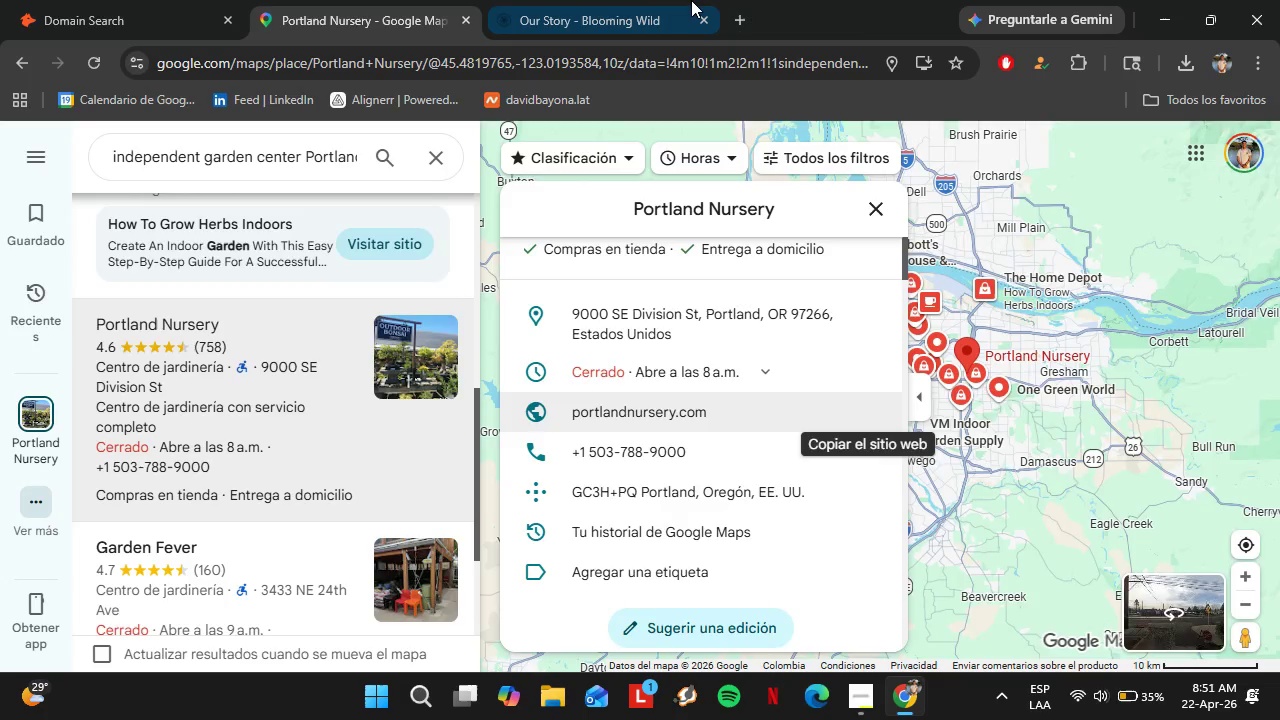 
left_click([691, 0])
 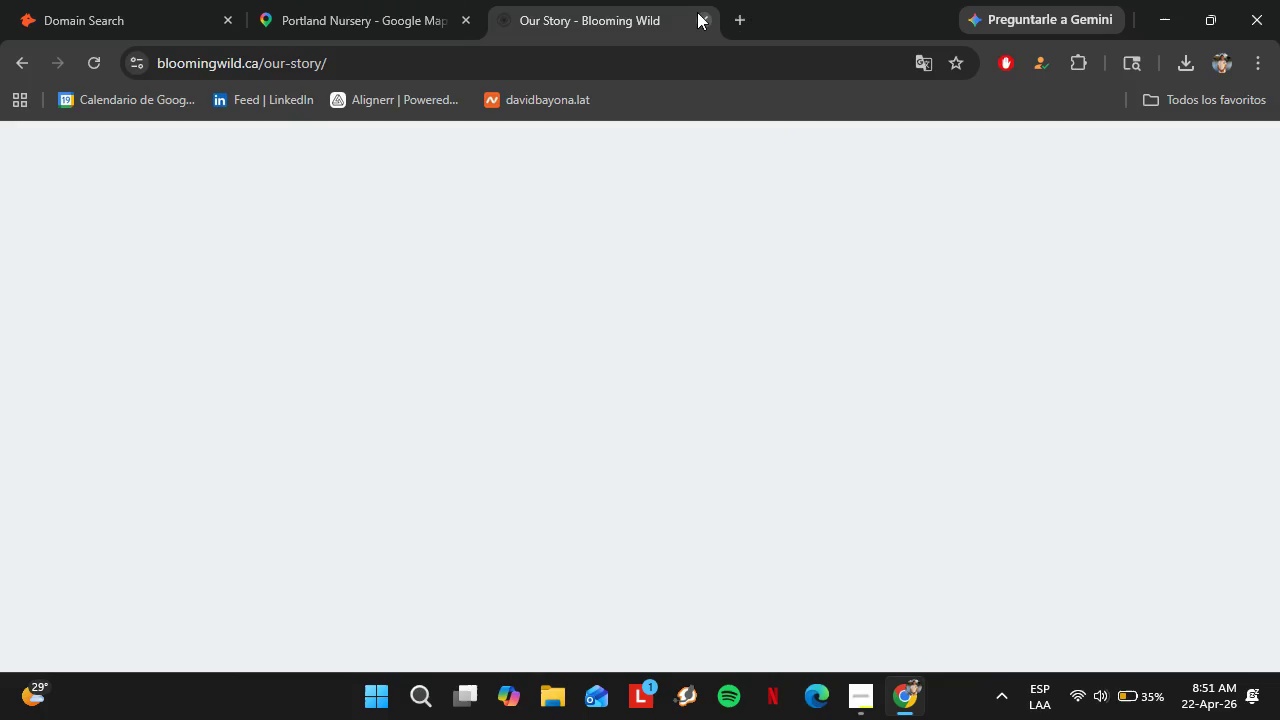 
left_click([698, 14])
 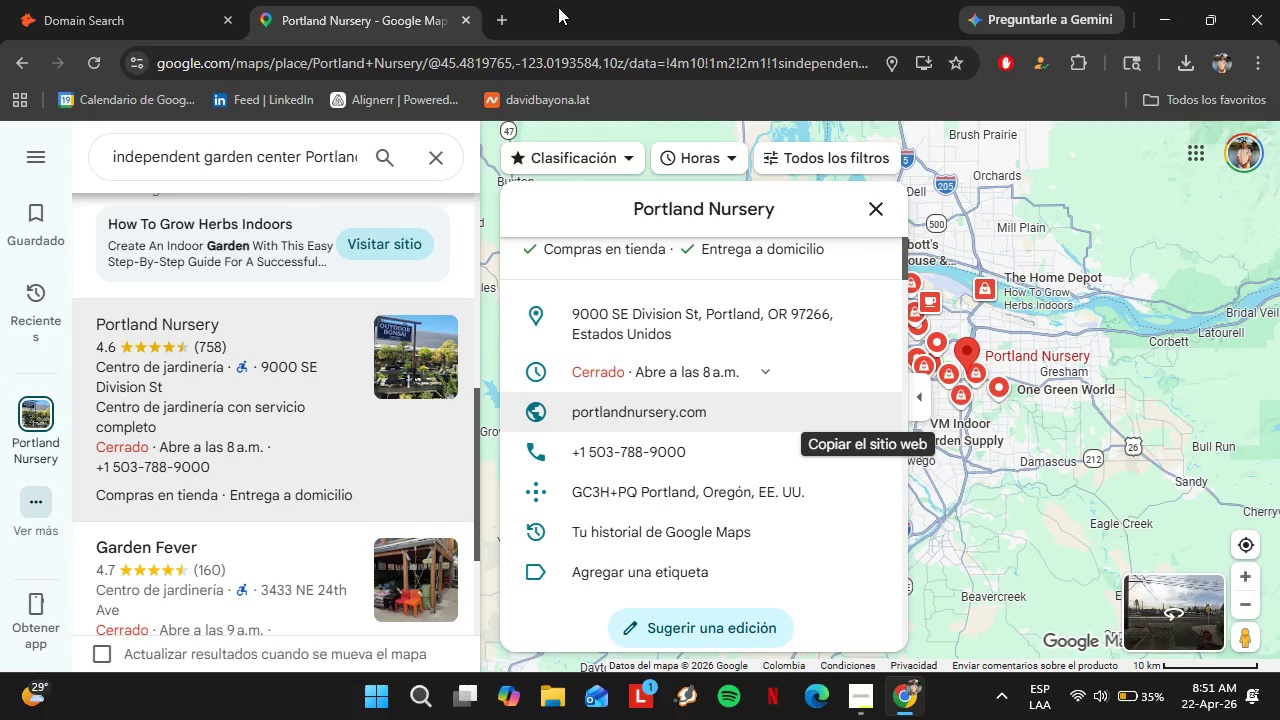 
scroll: coordinate [305, 431], scroll_direction: down, amount: 1.0
 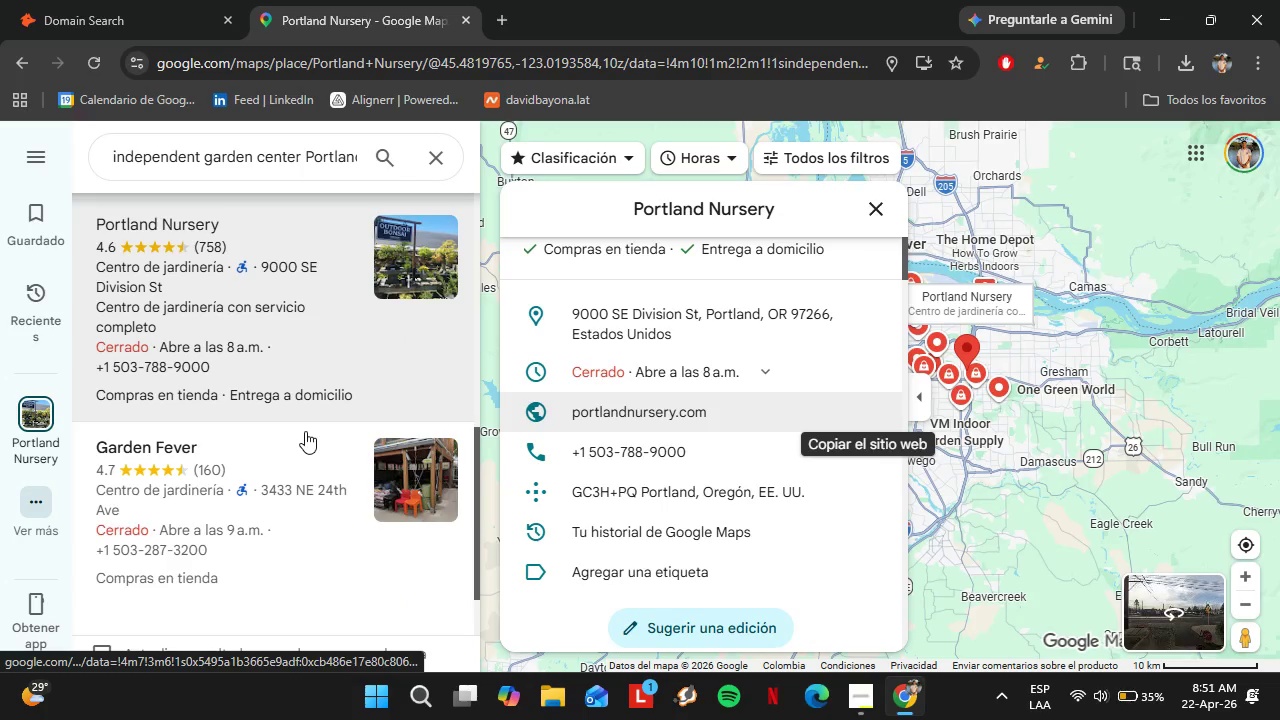 
left_click([230, 460])
 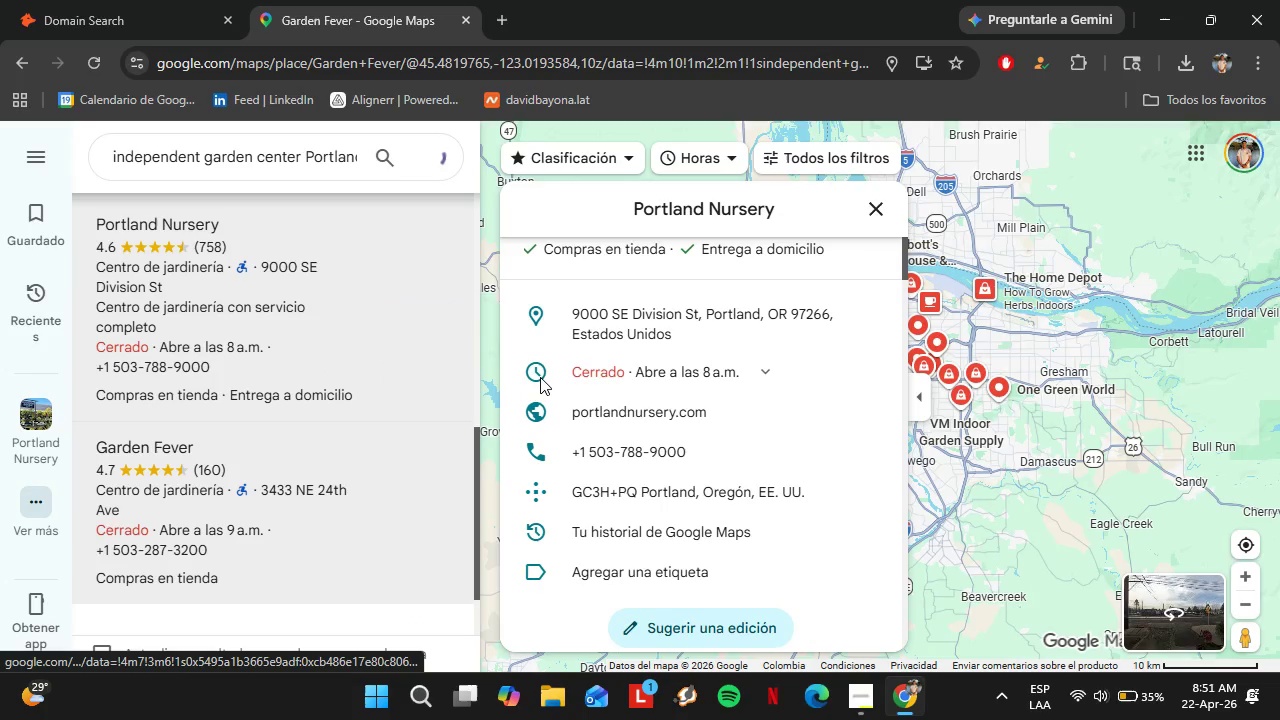 
scroll: coordinate [740, 418], scroll_direction: down, amount: 4.0
 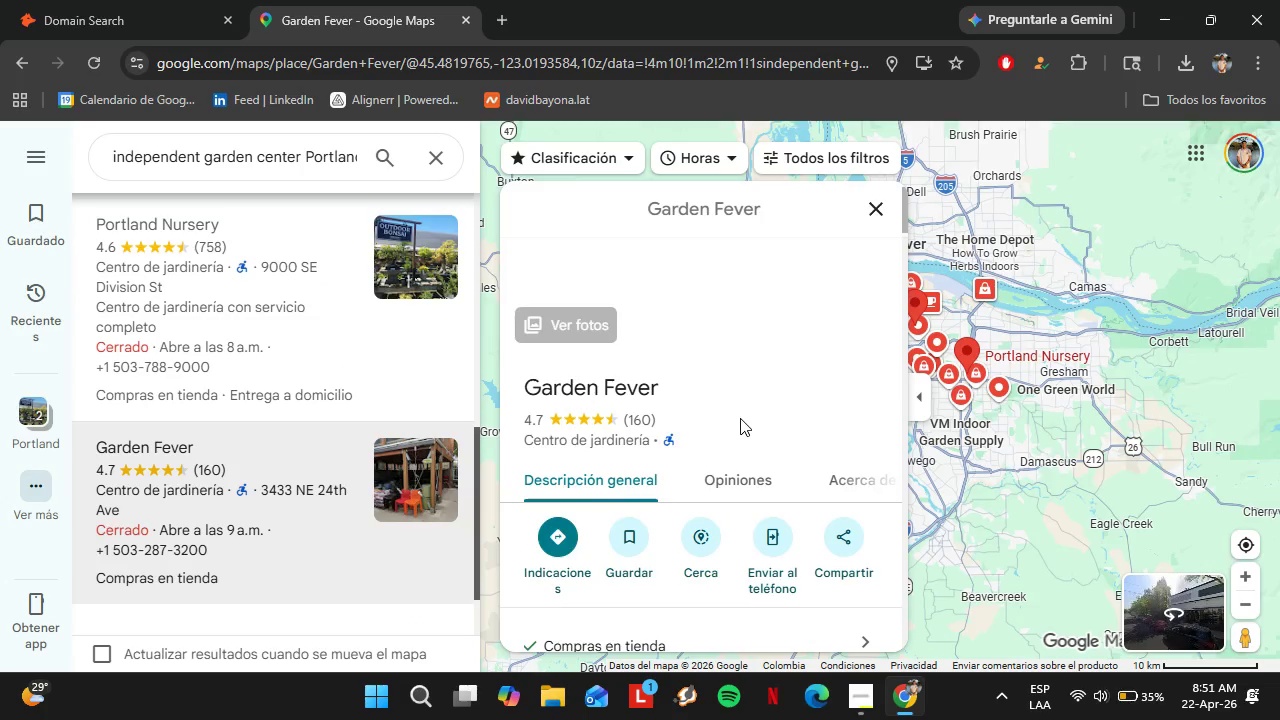 
left_click([860, 388])
 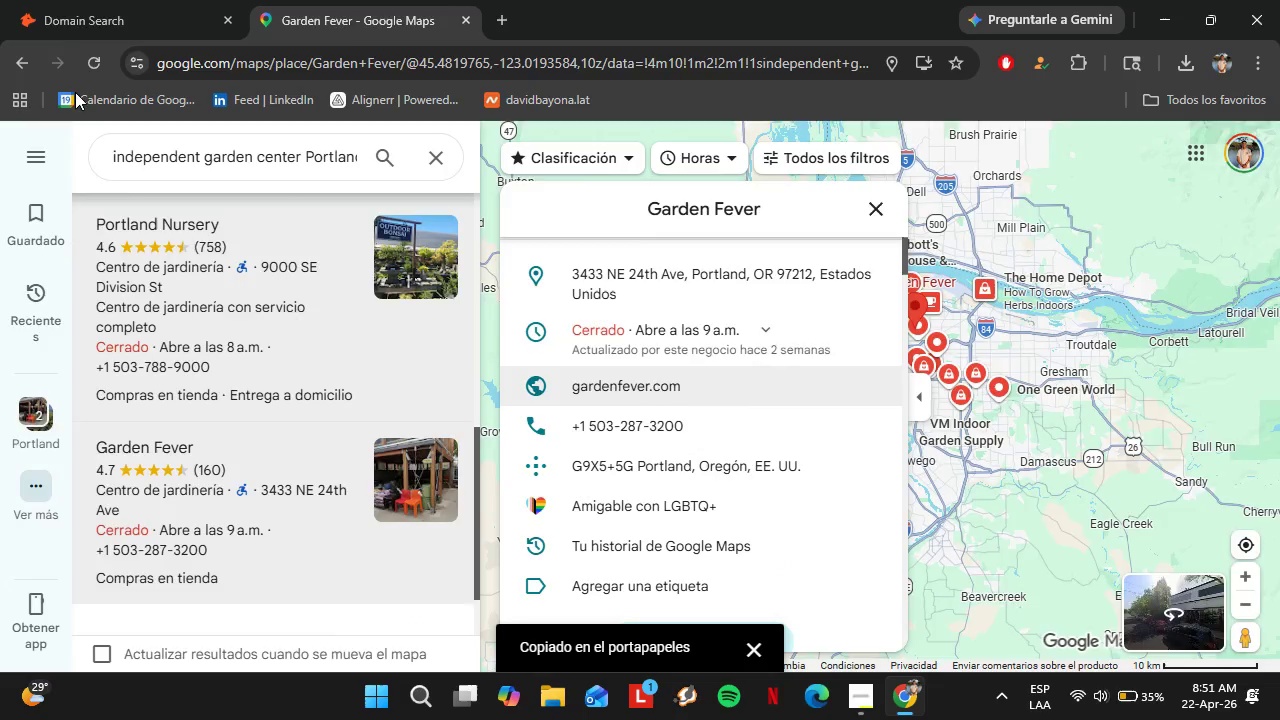 
key(Control+ControlLeft)
 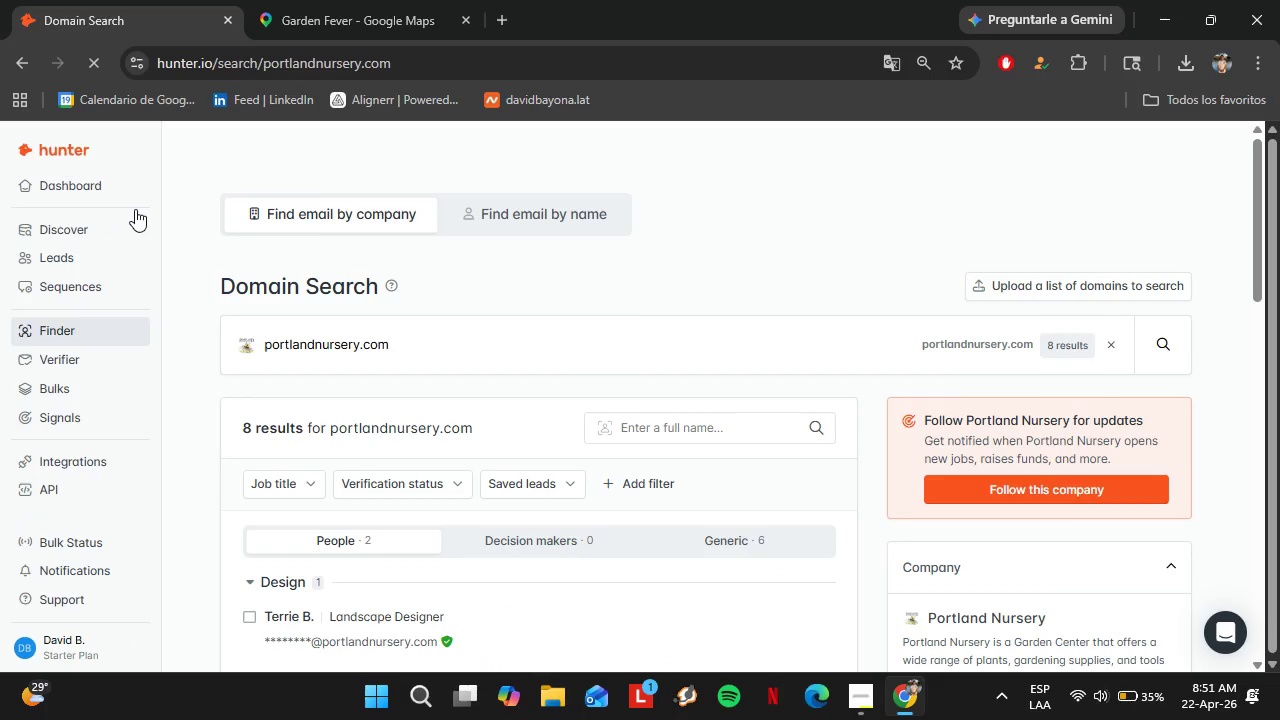 
double_click([462, 364])
 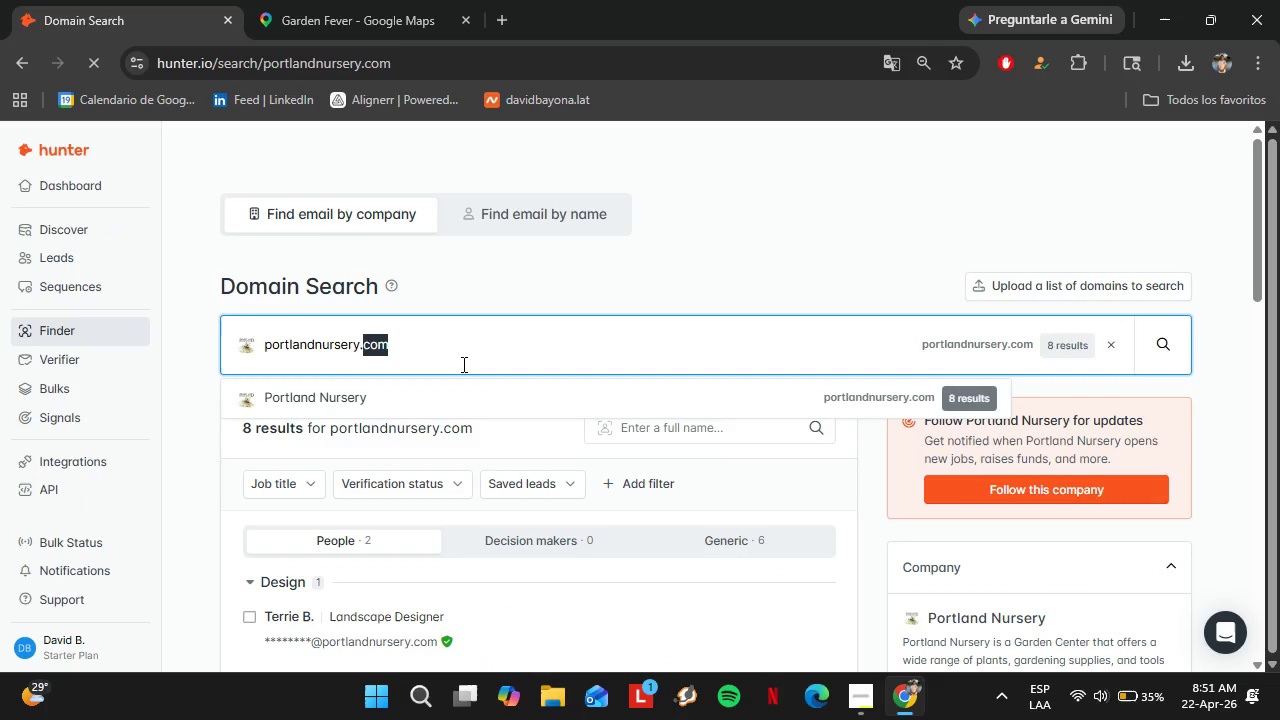 
triple_click([462, 364])
 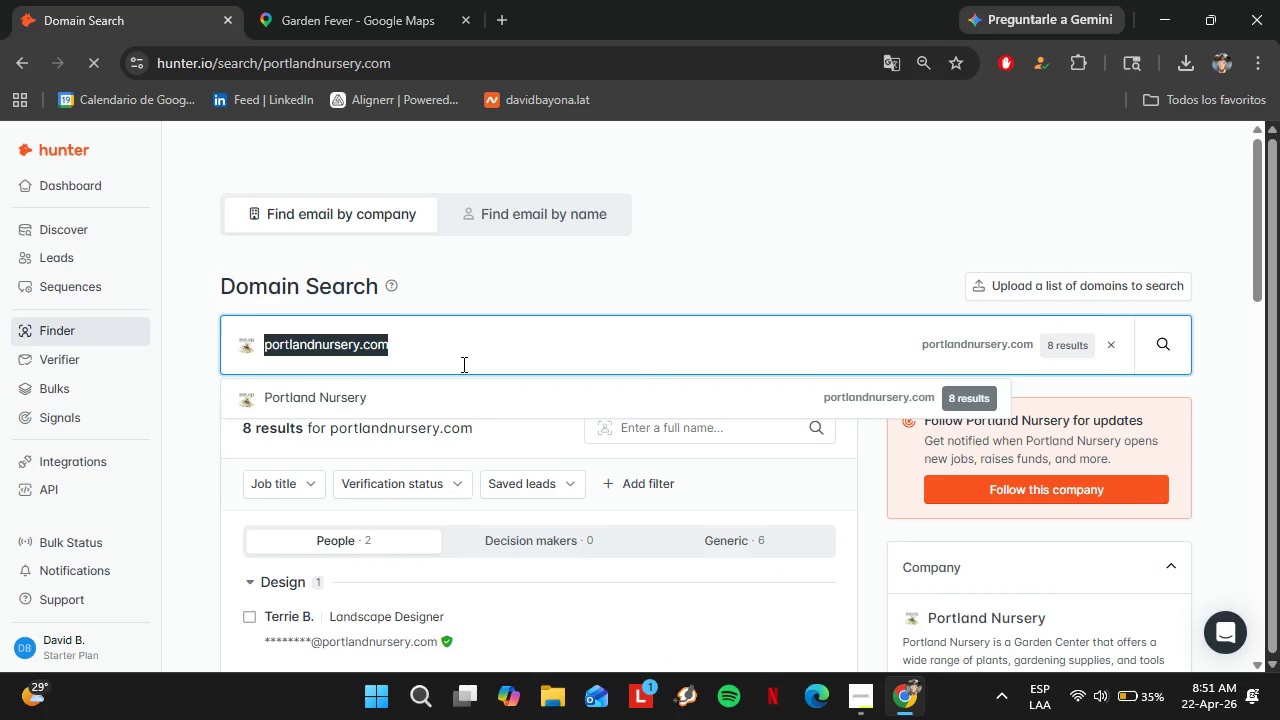 
key(Control+V)
 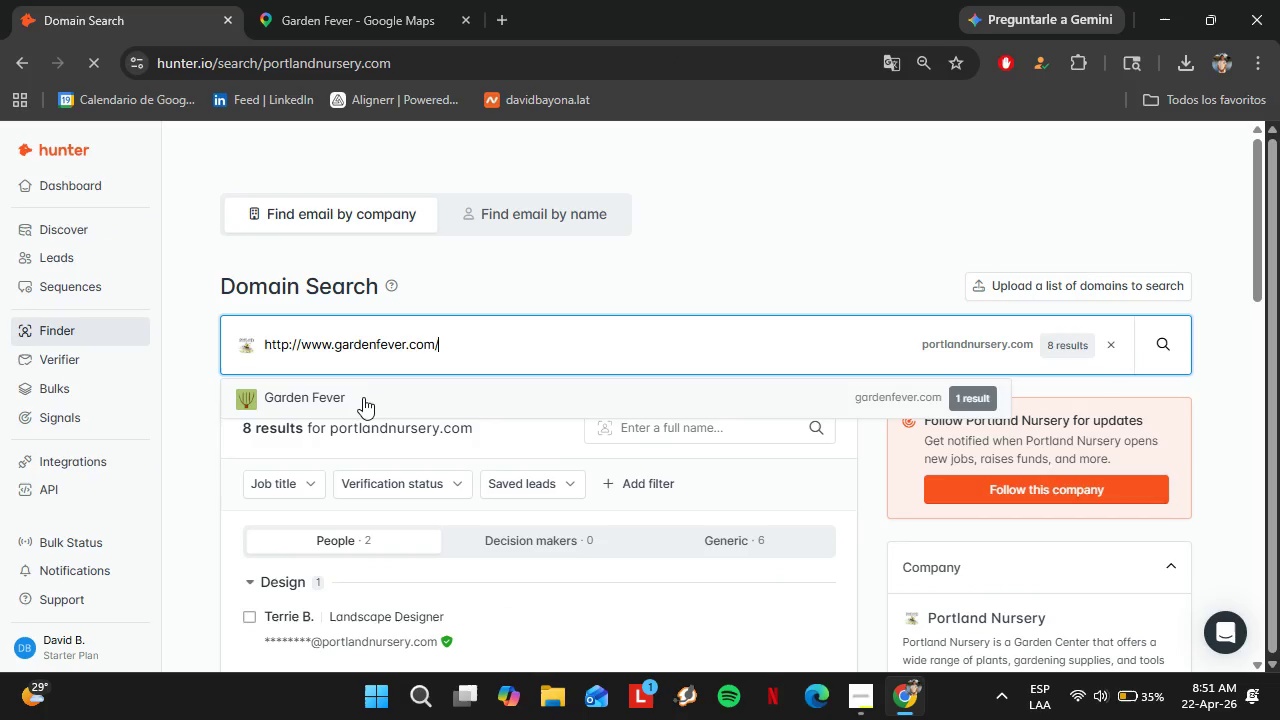 
left_click([363, 397])
 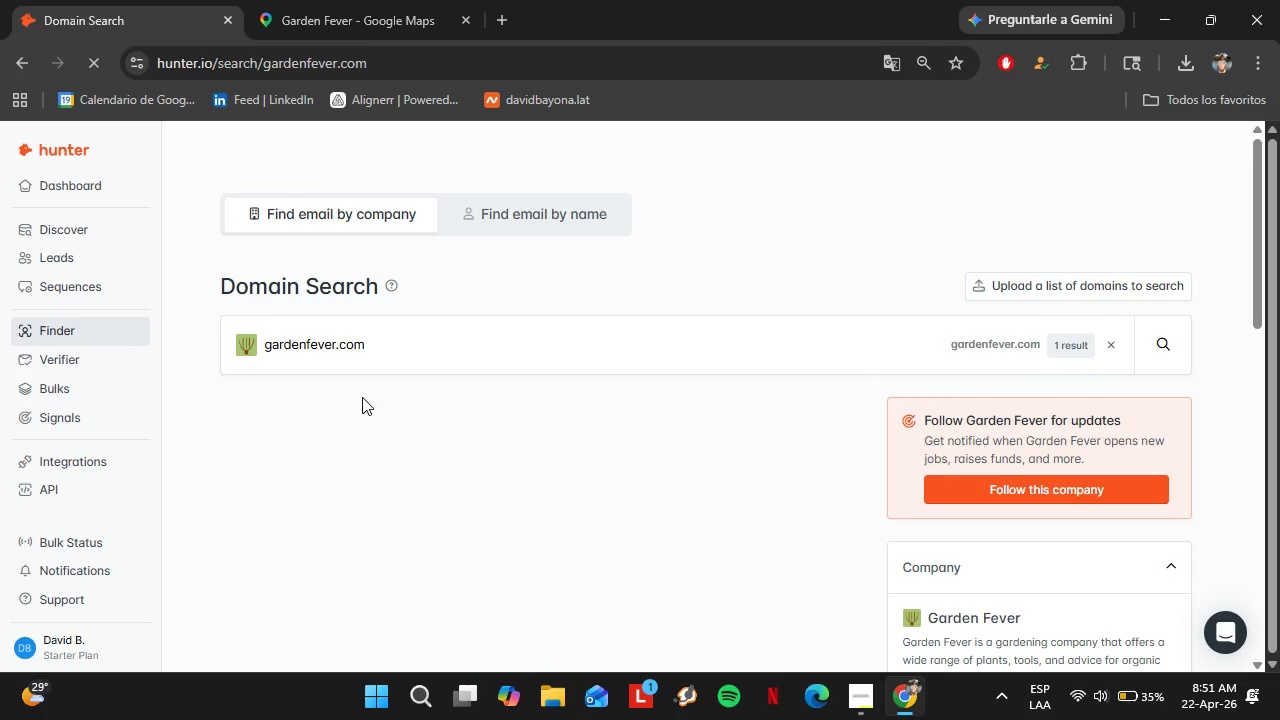 
scroll: coordinate [362, 397], scroll_direction: down, amount: 1.0
 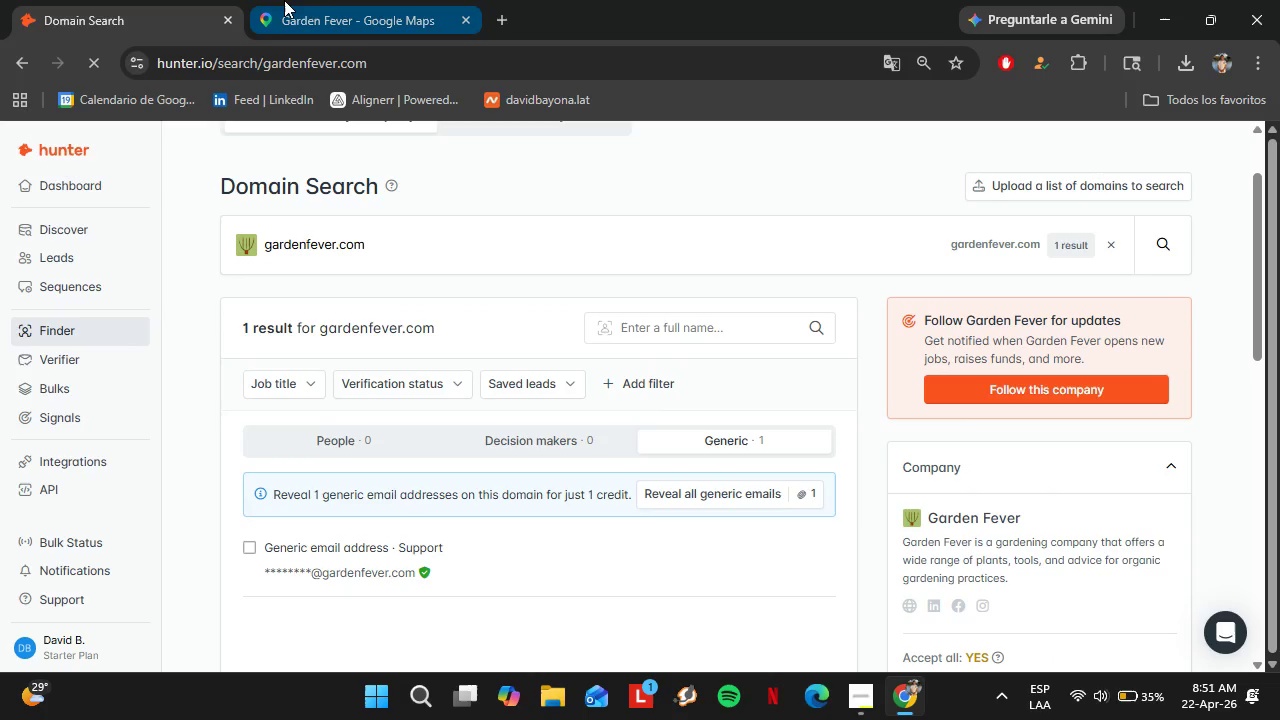 
left_click([284, 0])
 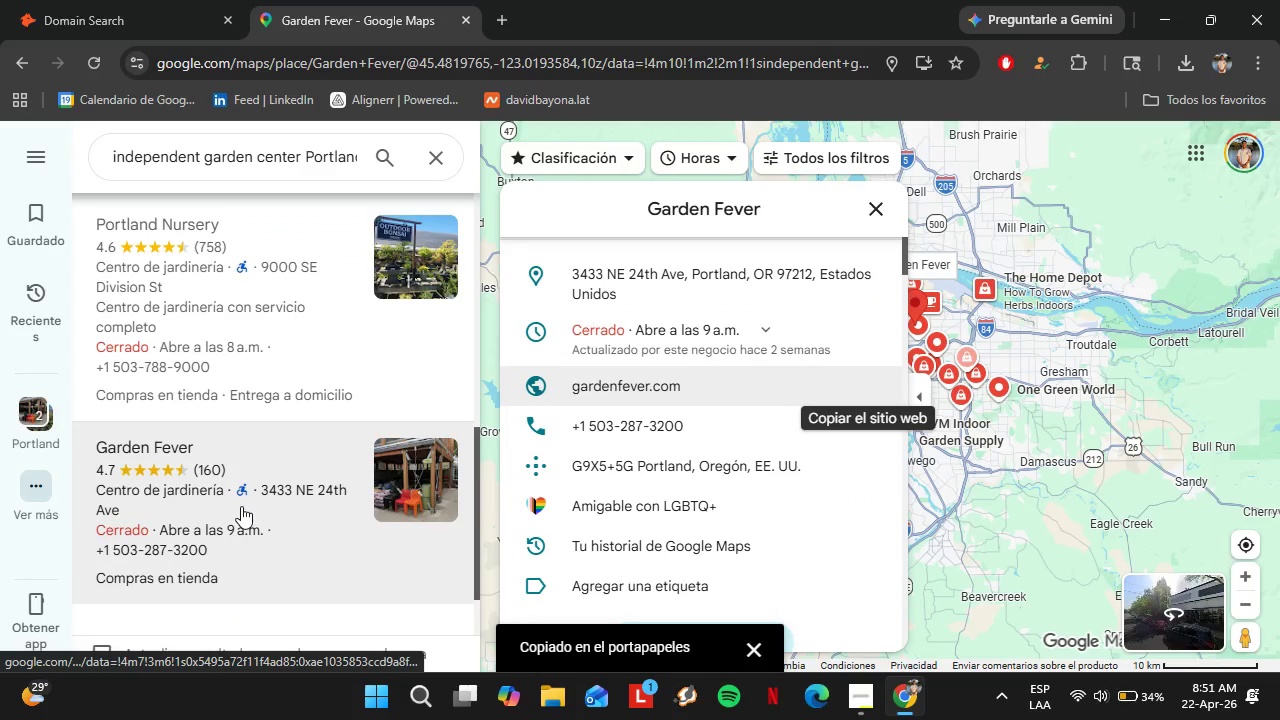 
scroll: coordinate [241, 506], scroll_direction: down, amount: 1.0
 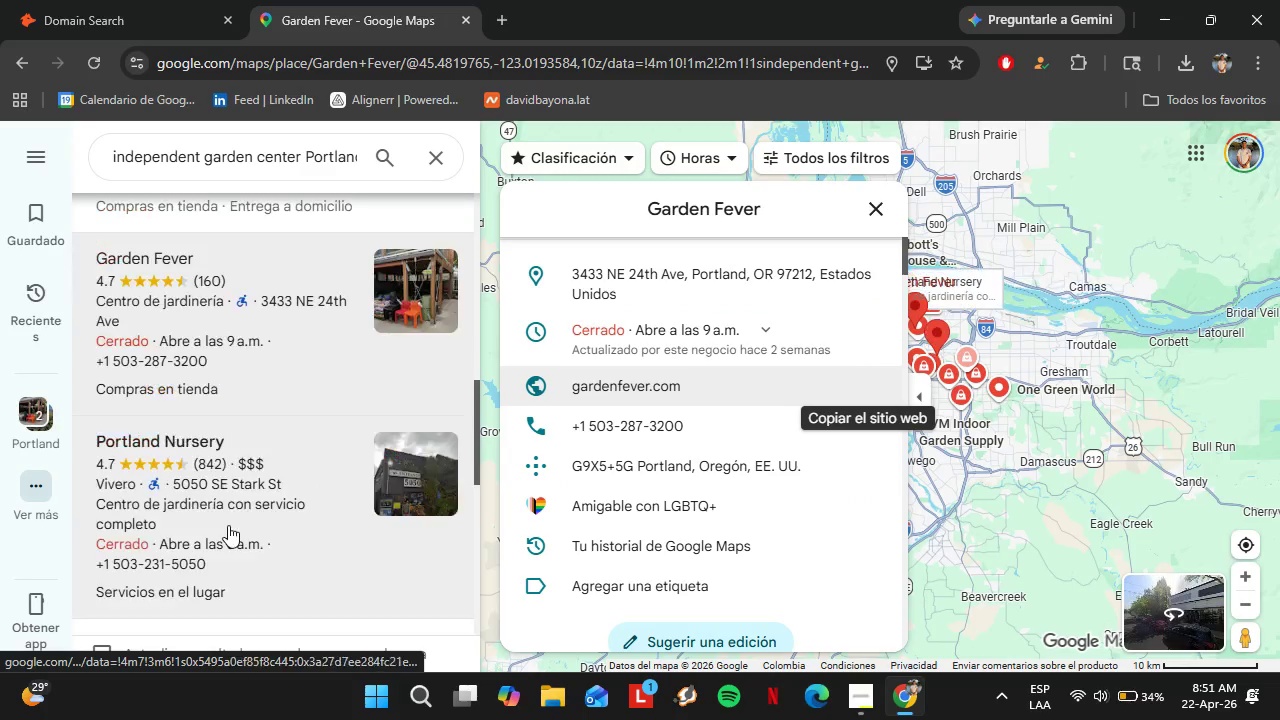 
left_click([227, 521])
 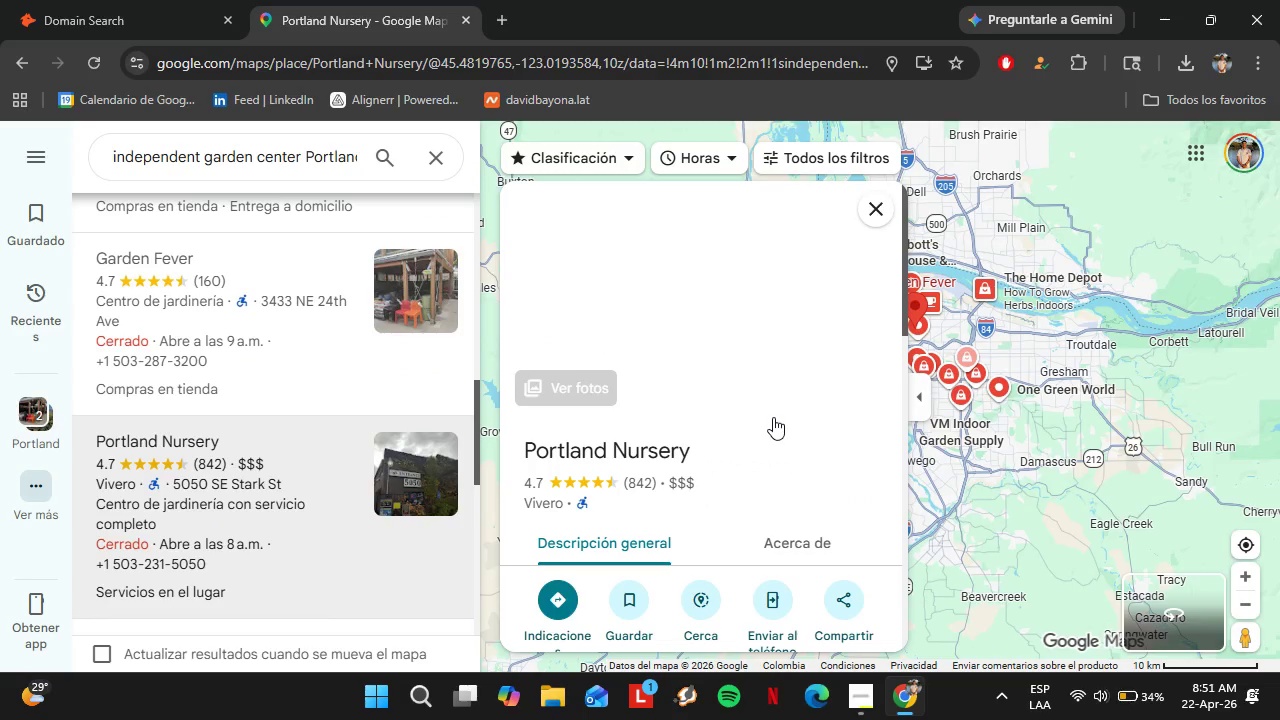 
scroll: coordinate [806, 418], scroll_direction: down, amount: 5.0
 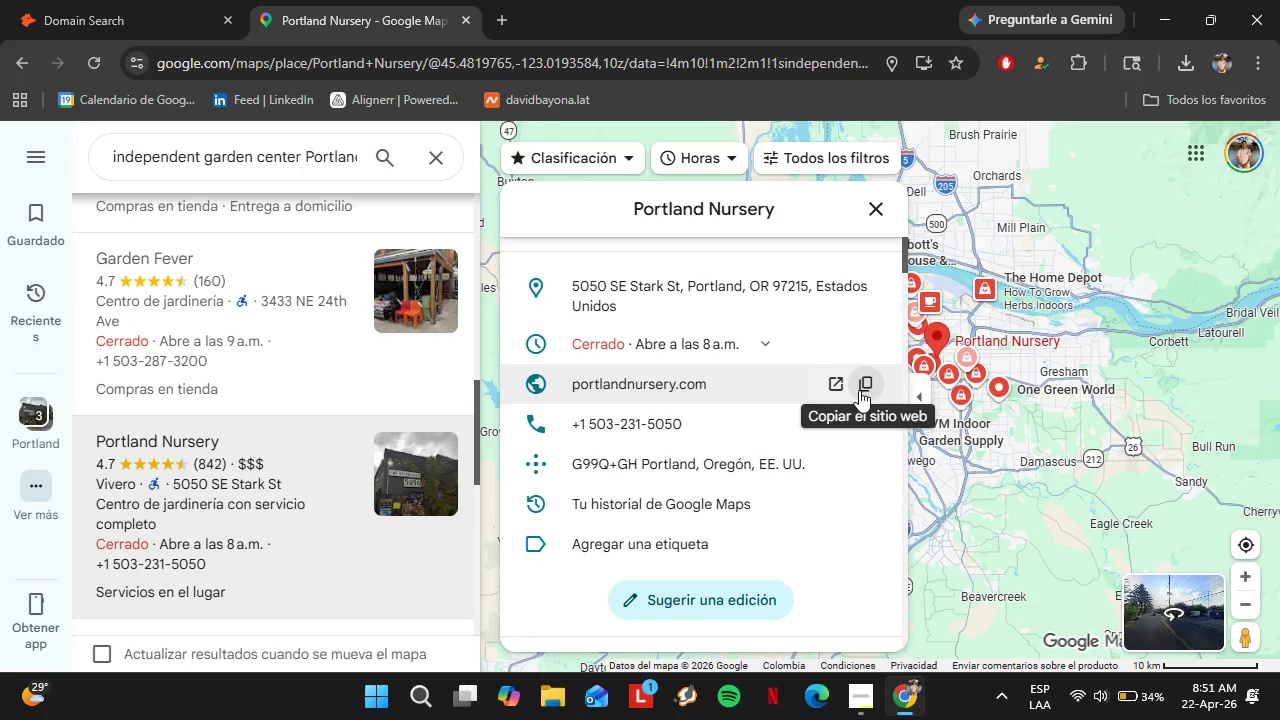 
left_click([859, 390])
 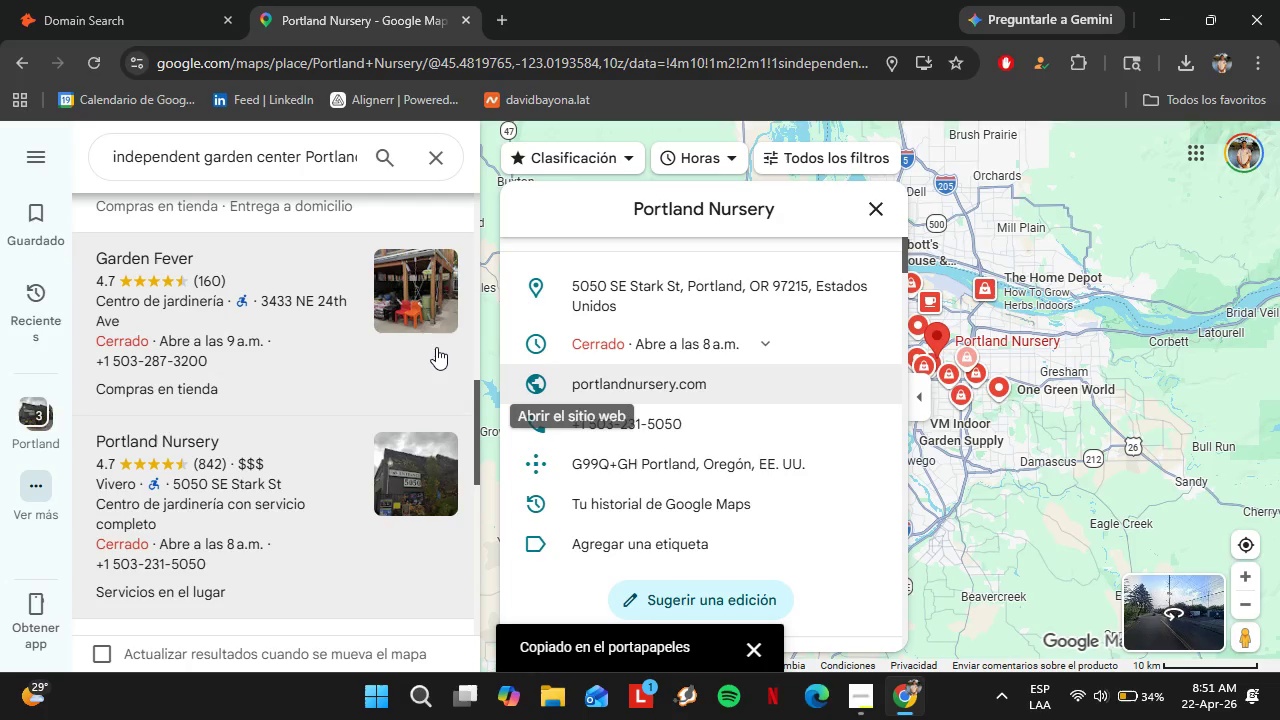 
scroll: coordinate [356, 376], scroll_direction: up, amount: 2.0
 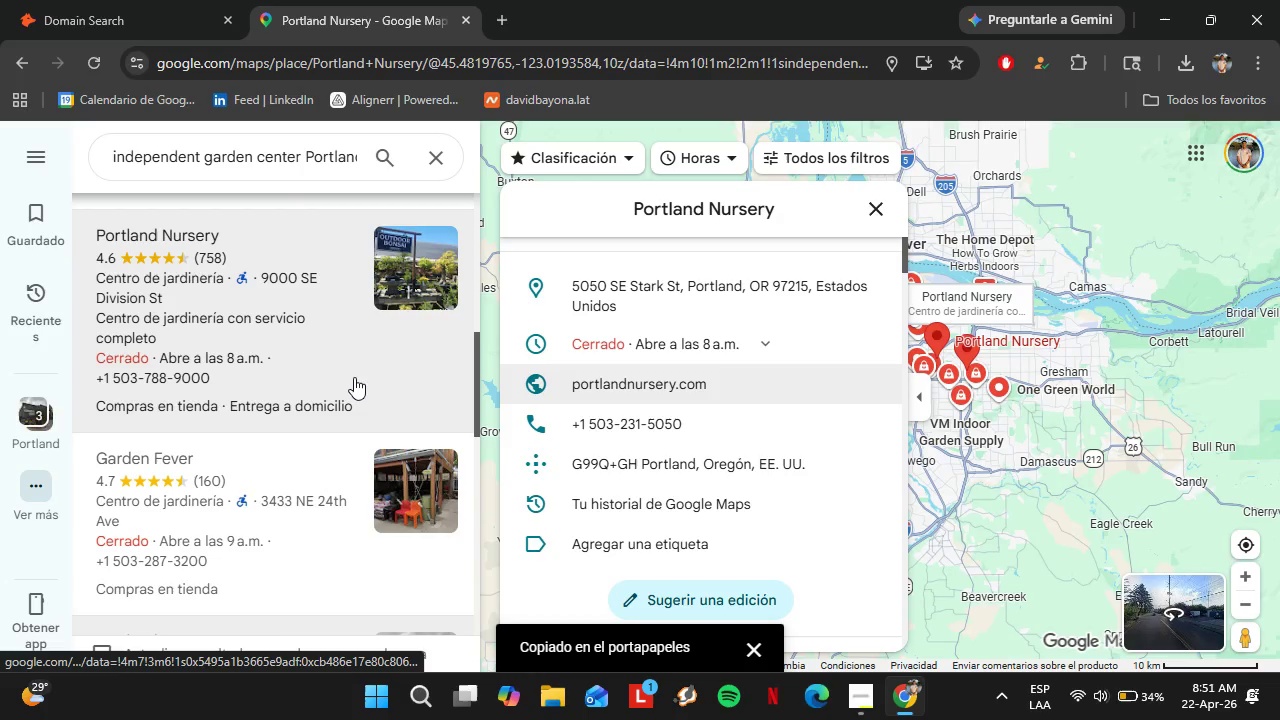 
scroll: coordinate [354, 377], scroll_direction: down, amount: 2.0
 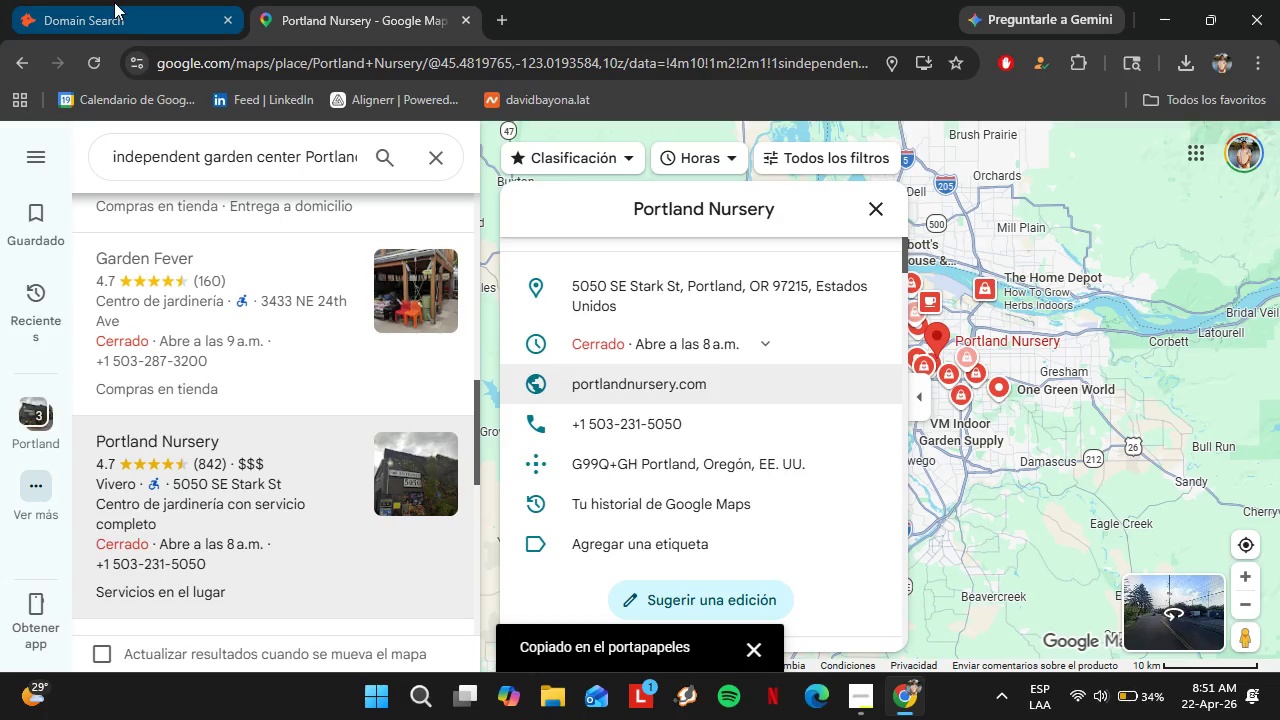 
left_click([115, 2])
 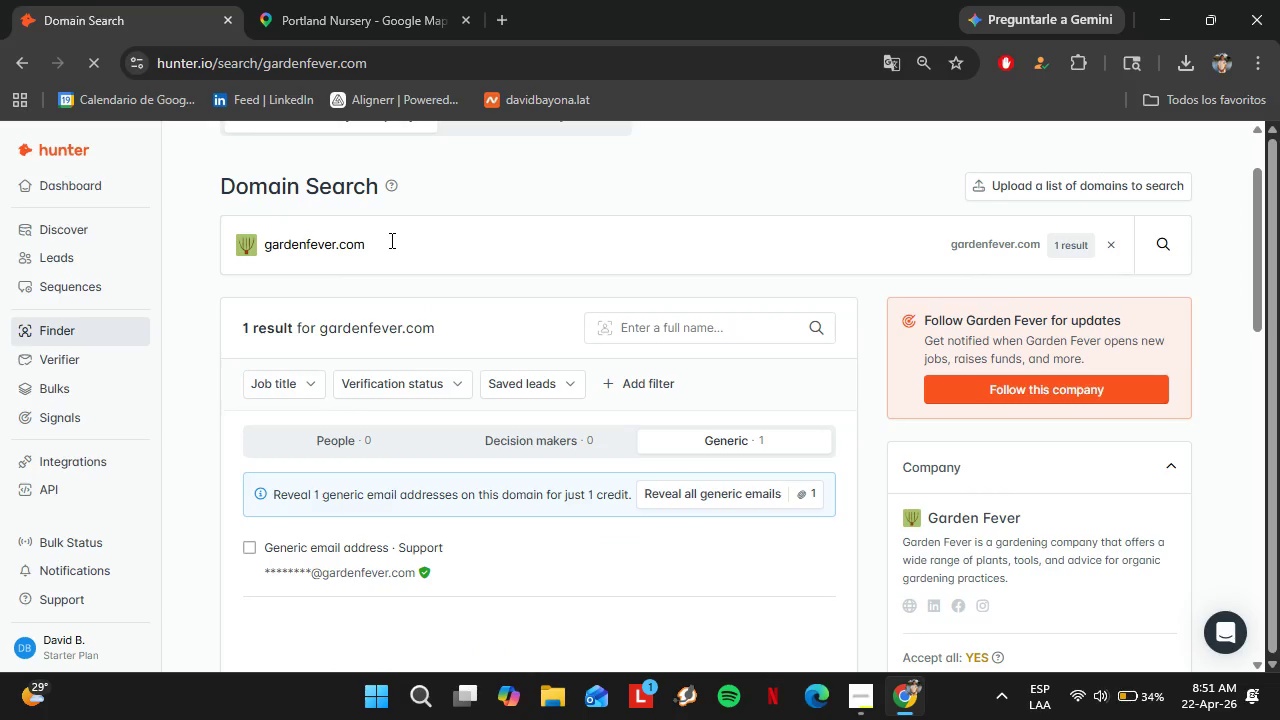 
double_click([390, 239])
 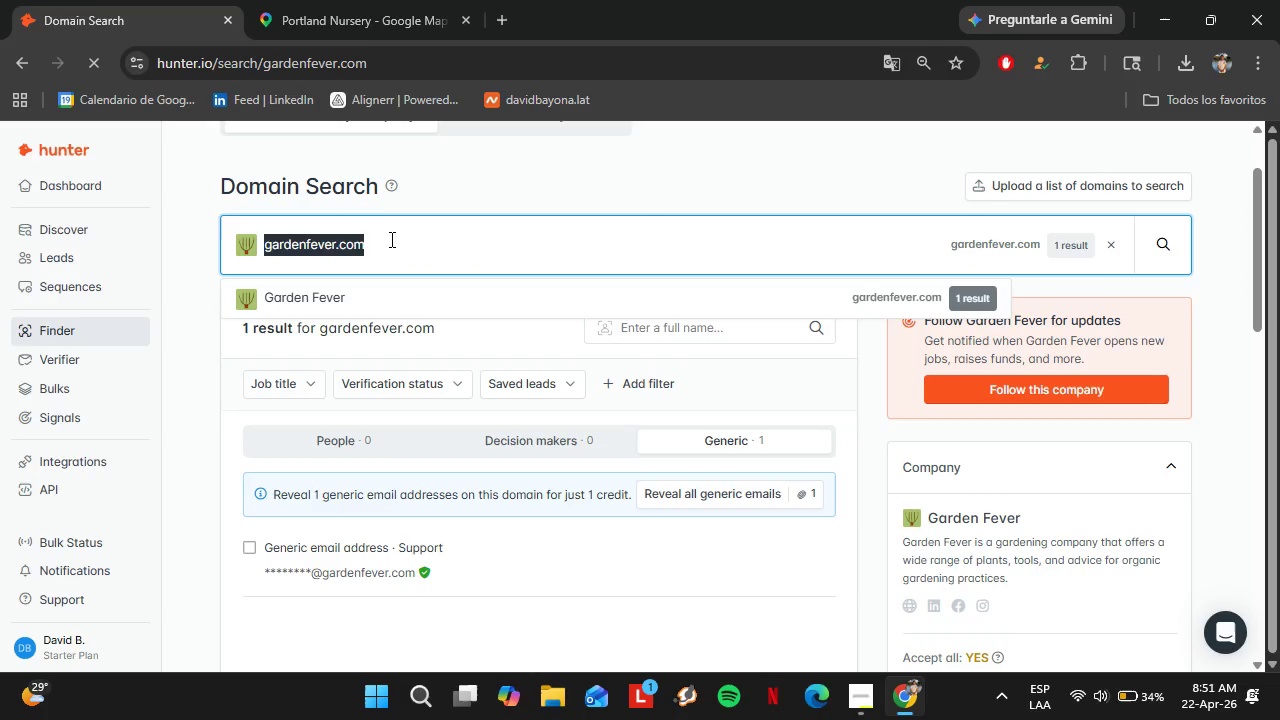 
triple_click([390, 239])
 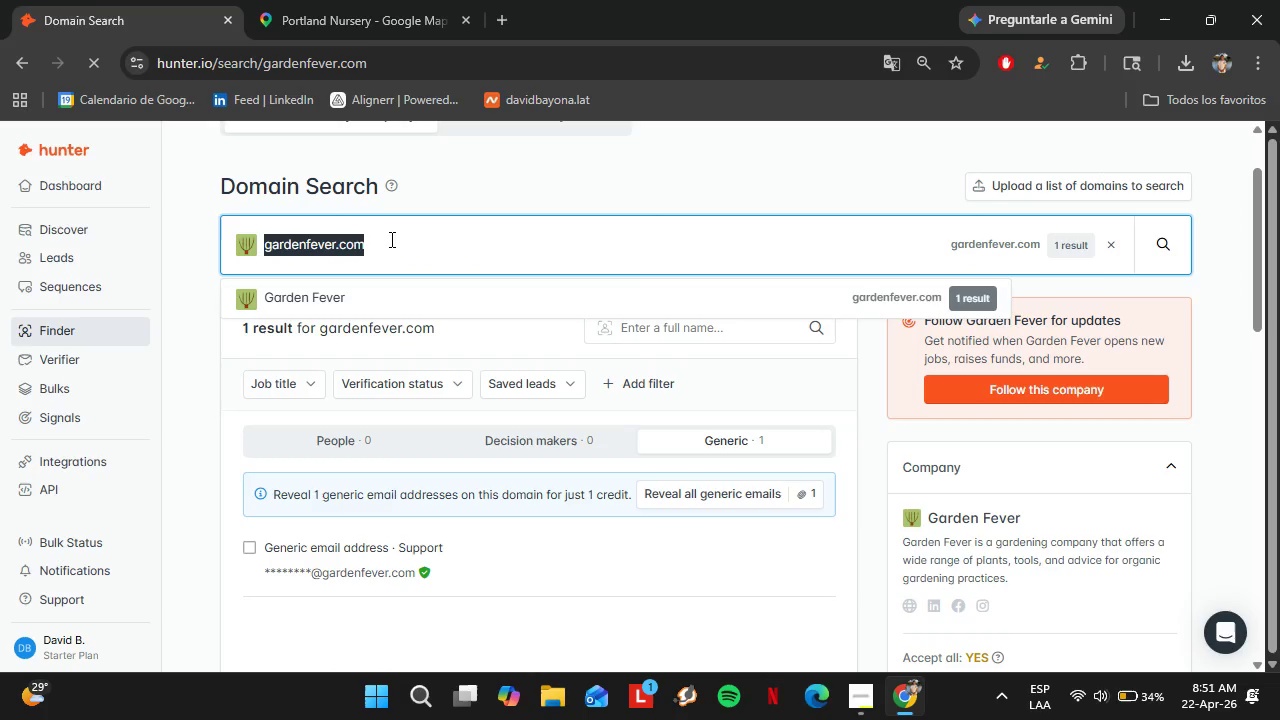 
key(Control+V)
 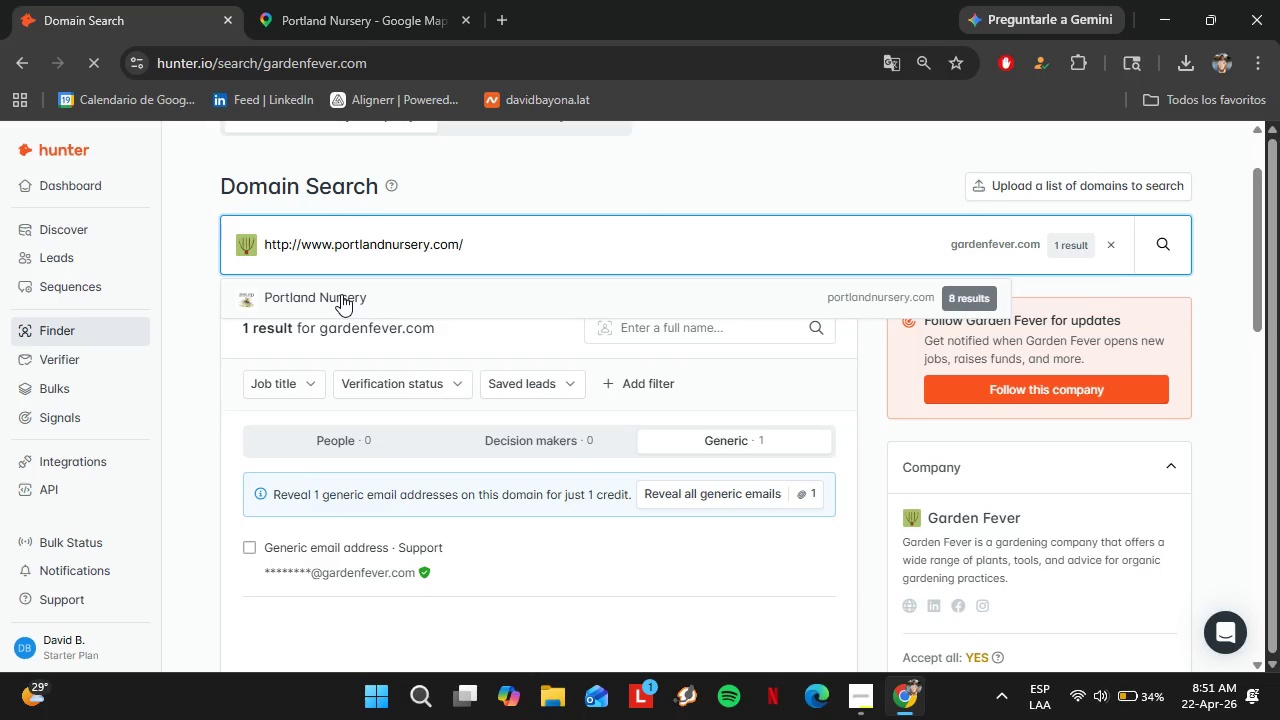 
left_click([341, 296])
 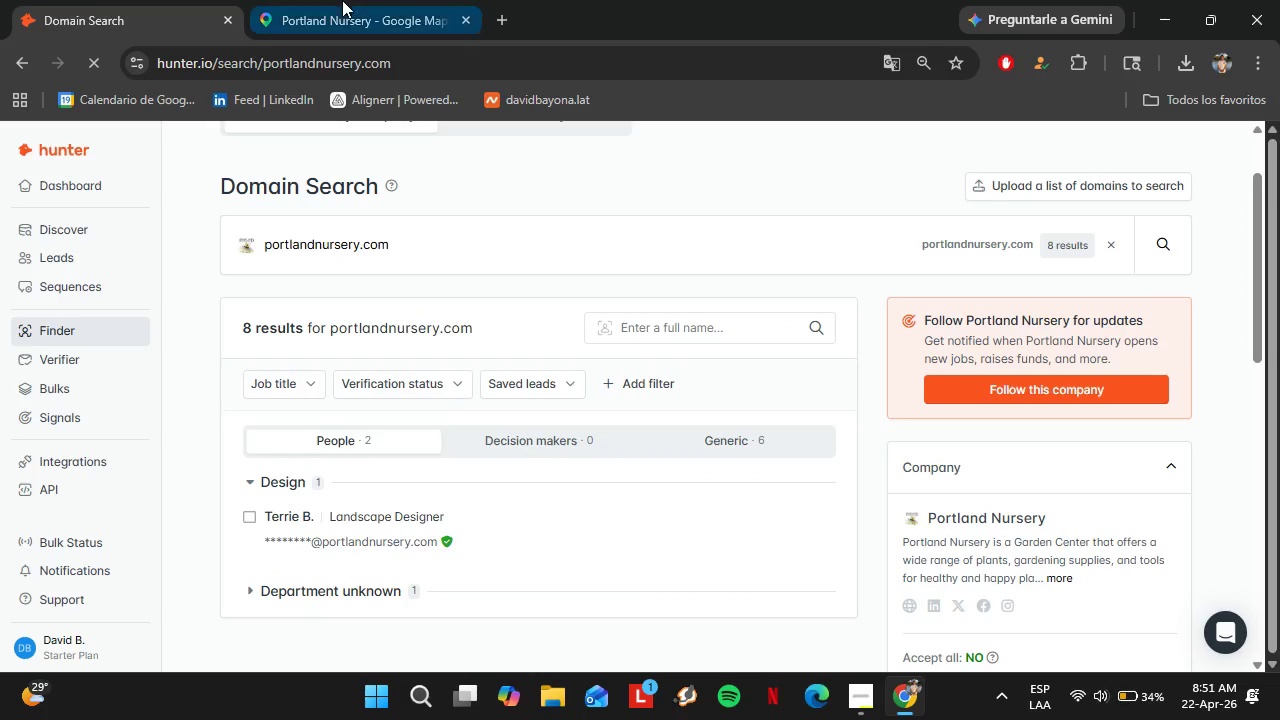 
left_click([343, 0])
 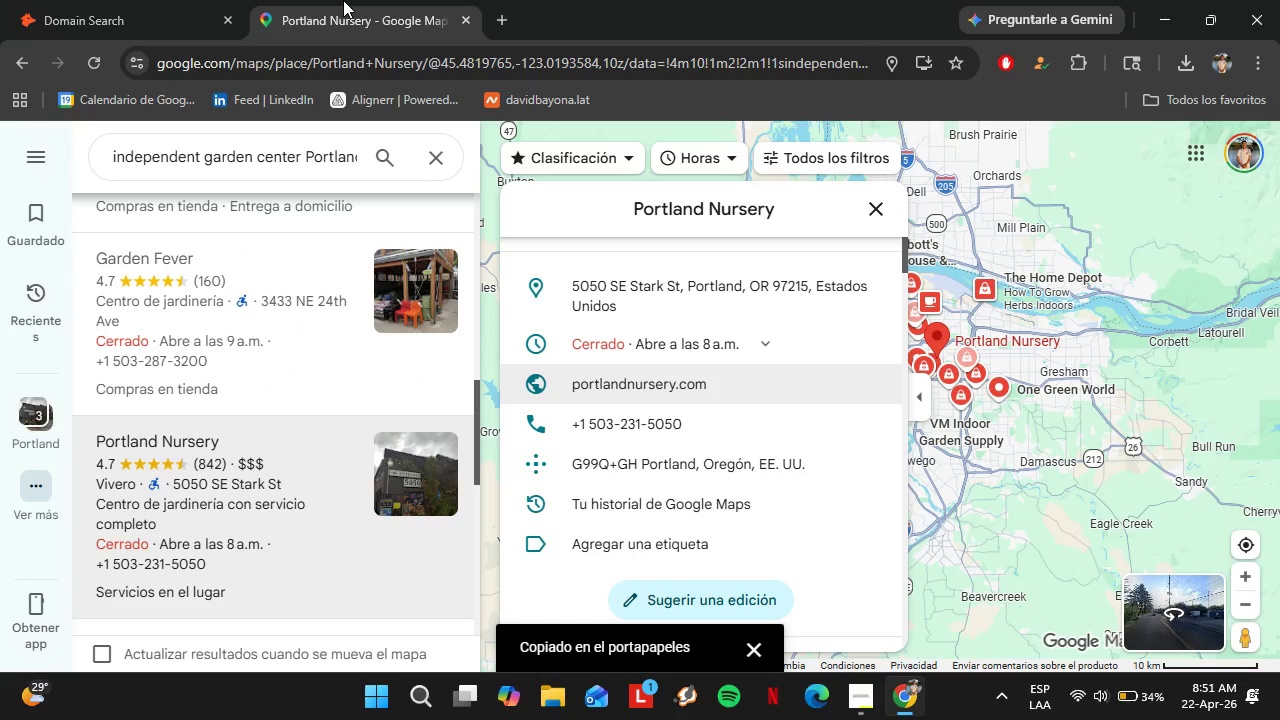 
scroll: coordinate [249, 471], scroll_direction: down, amount: 2.0
 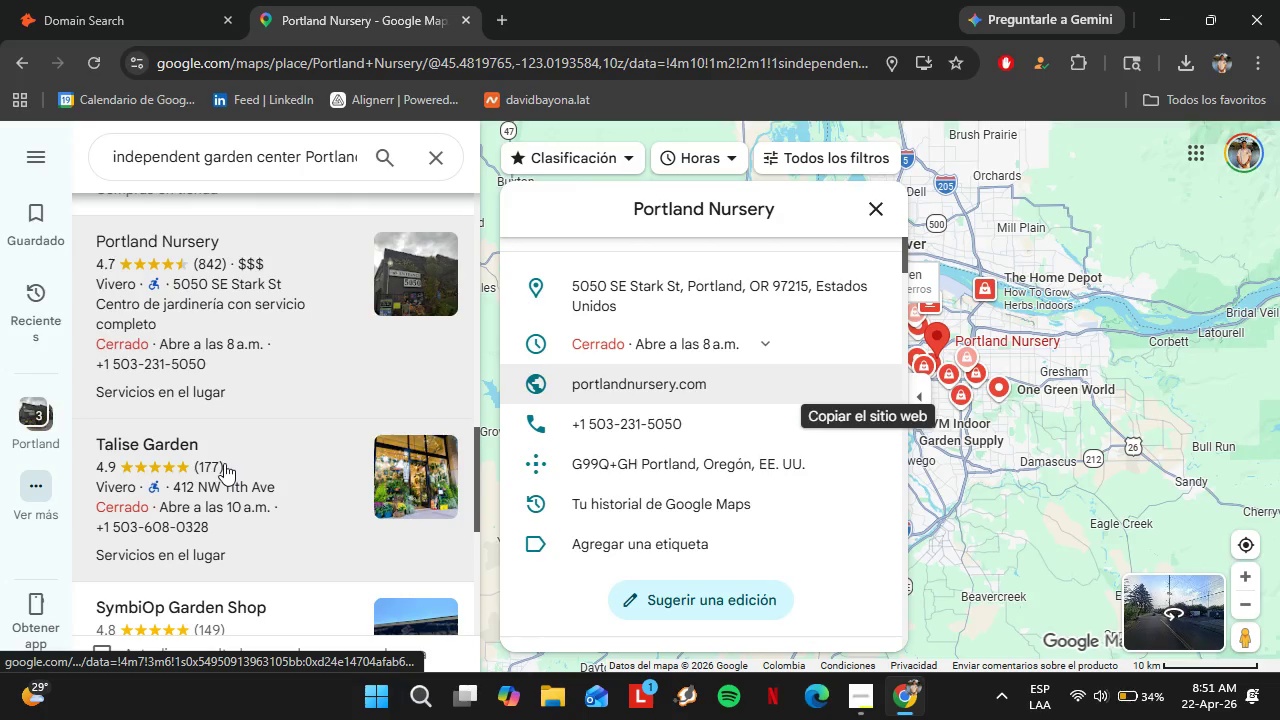 
left_click([224, 463])
 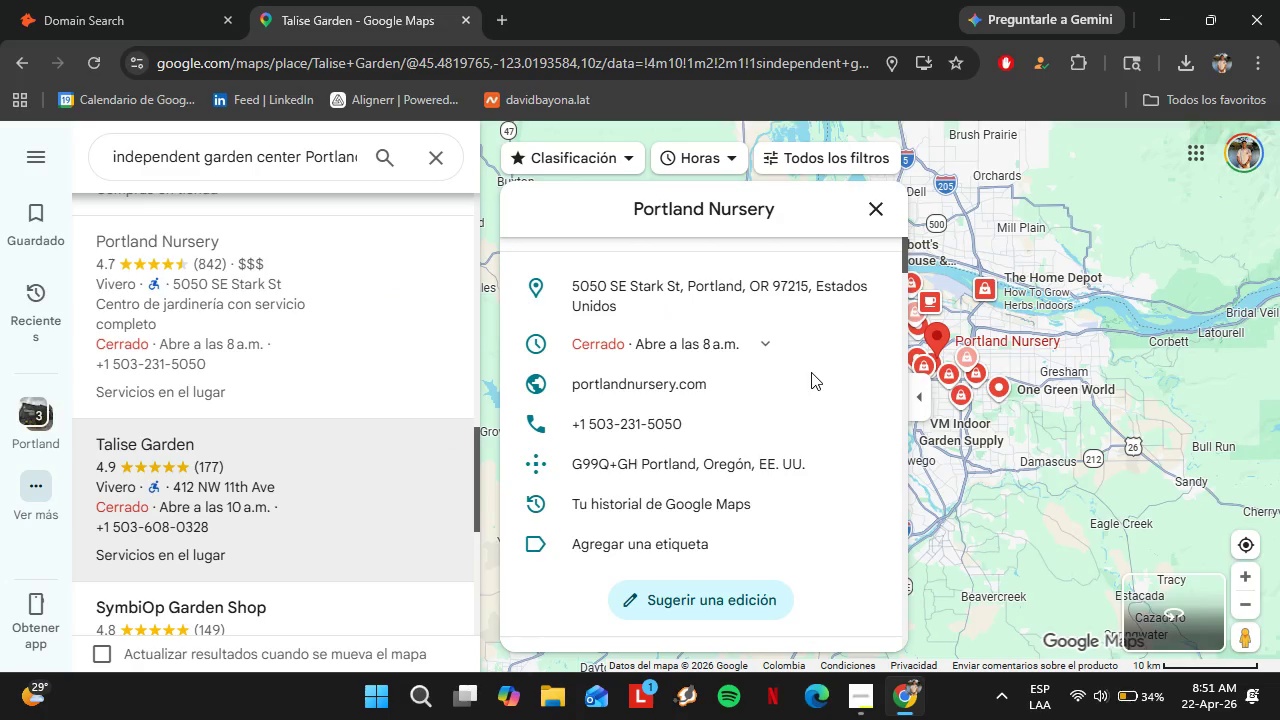 
scroll: coordinate [830, 426], scroll_direction: down, amount: 2.0
 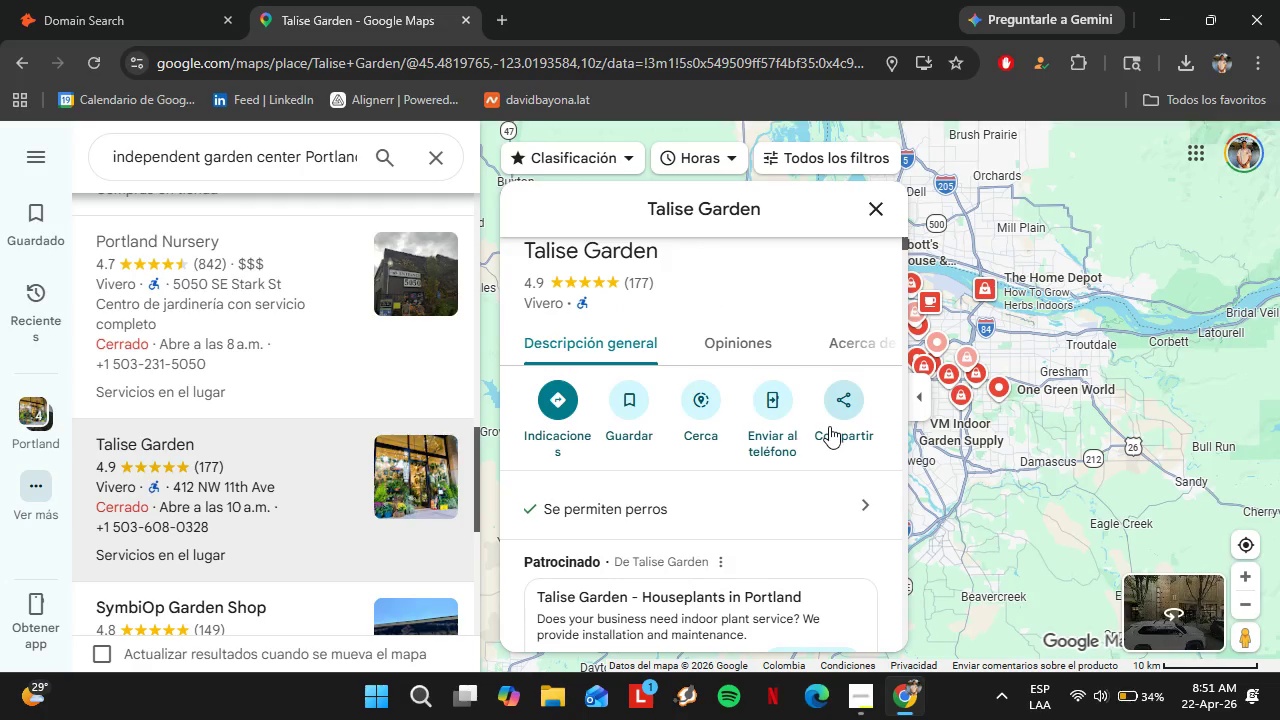 
wait(15.41)
 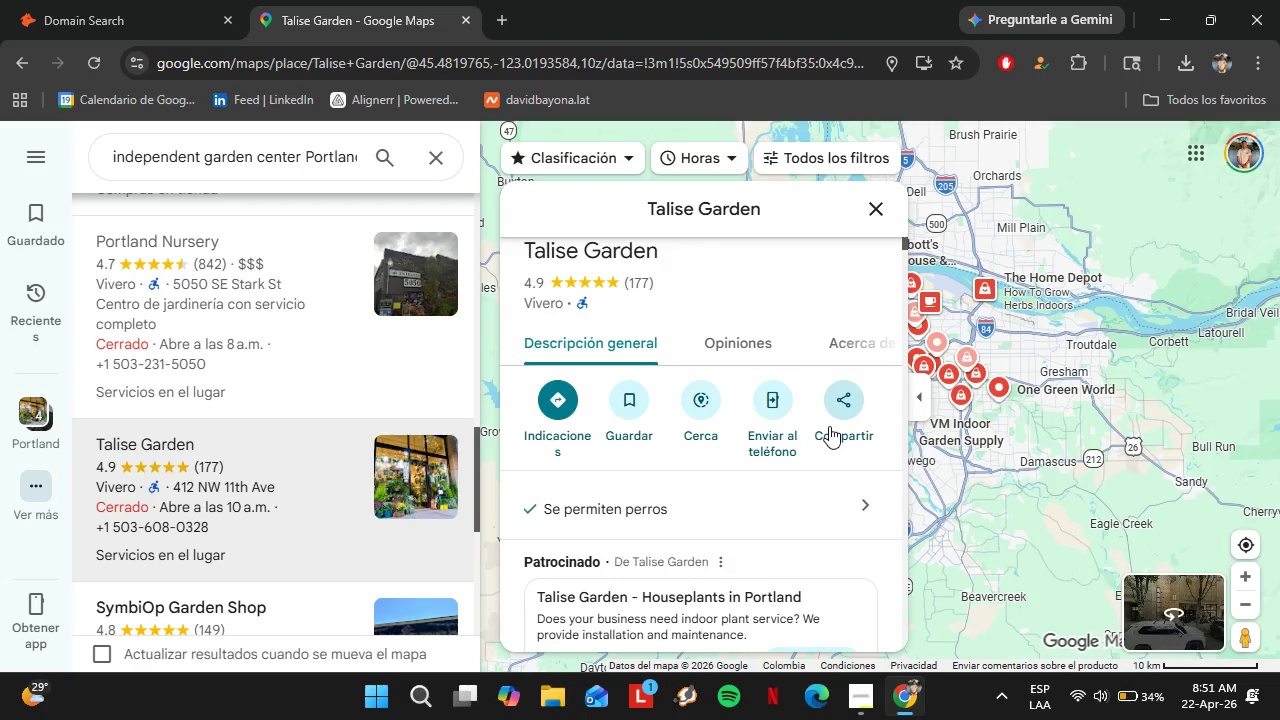 
scroll: coordinate [769, 542], scroll_direction: down, amount: 4.0
 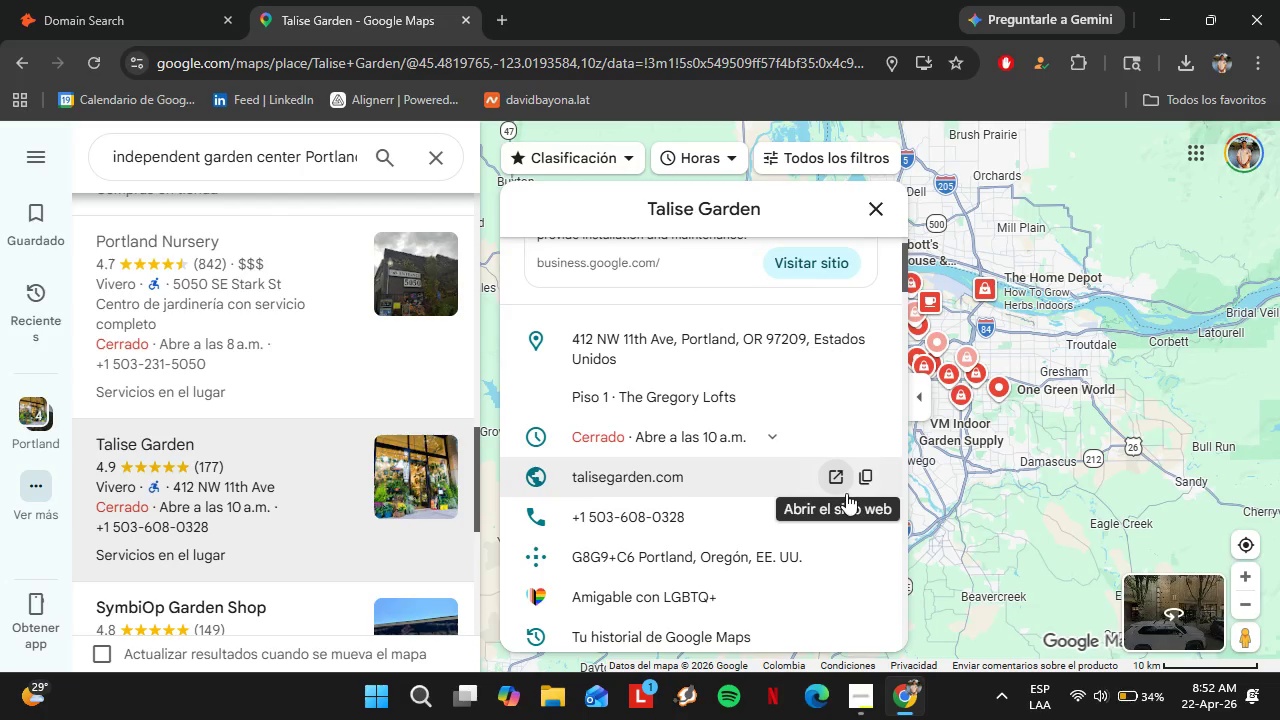 
left_click([865, 483])
 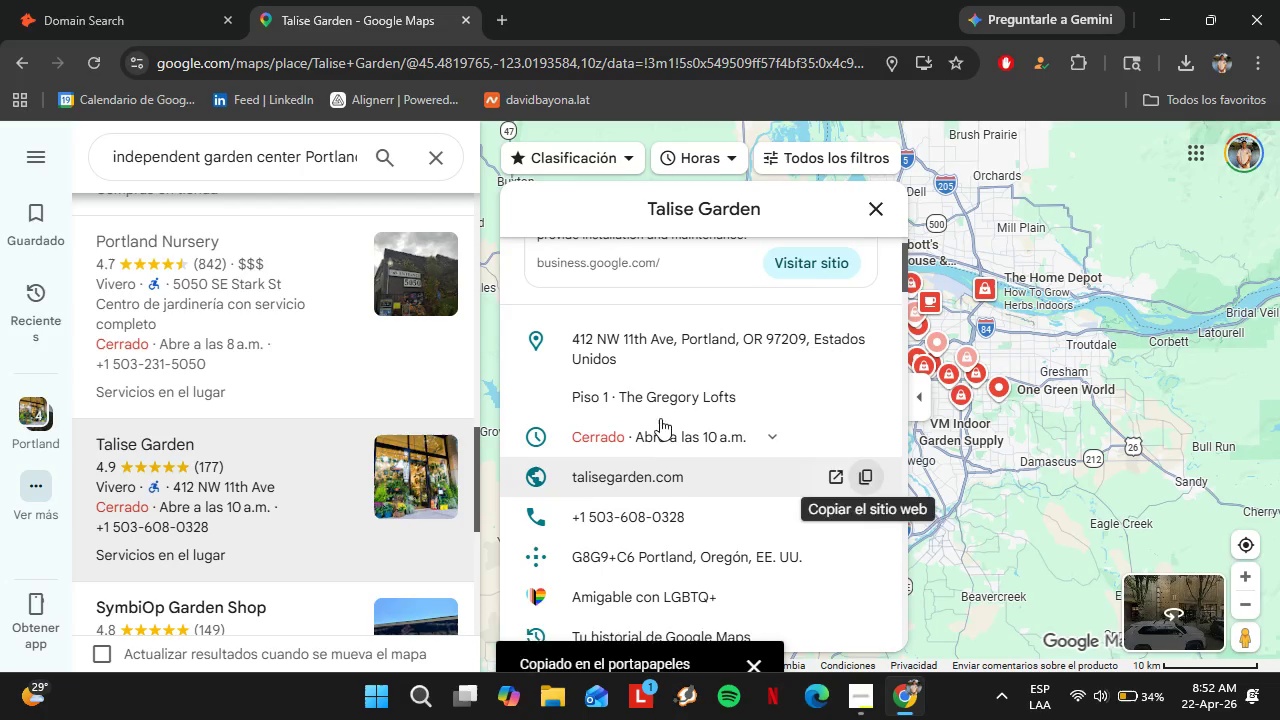 
left_click([131, 0])
 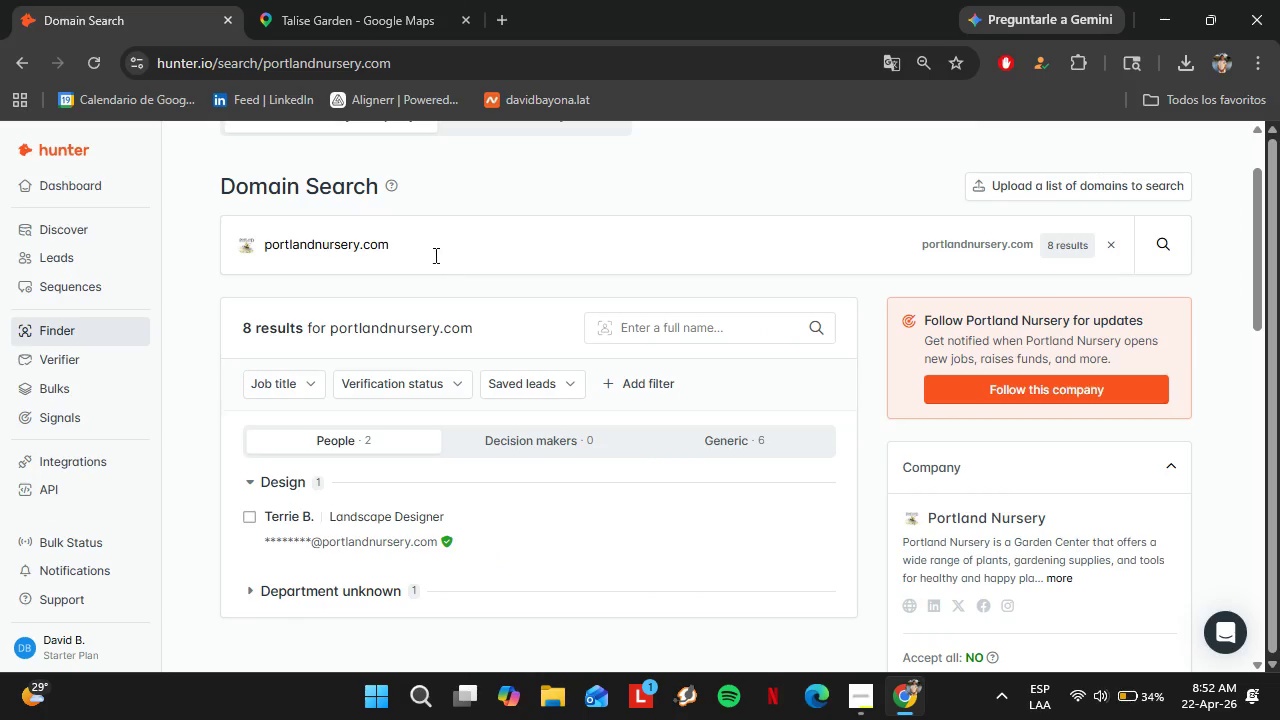 
left_click_drag(start_coordinate=[425, 249], to_coordinate=[236, 241])
 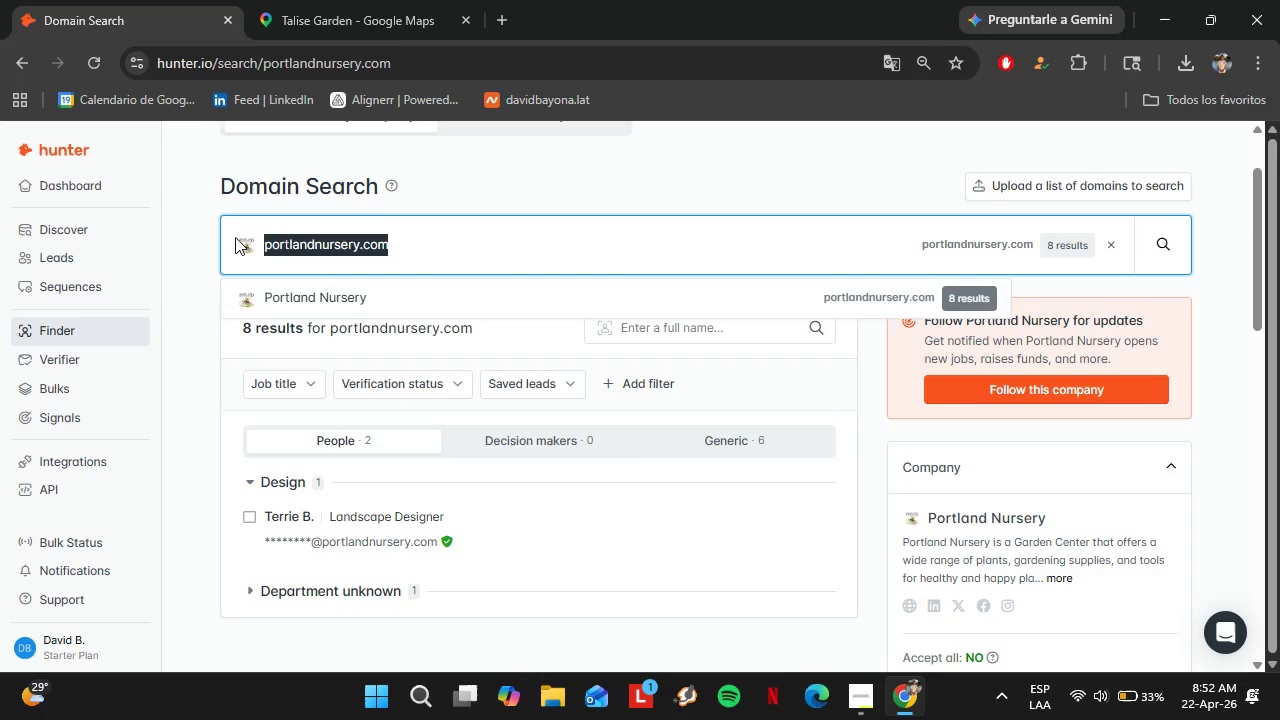 
key(Control+V)
 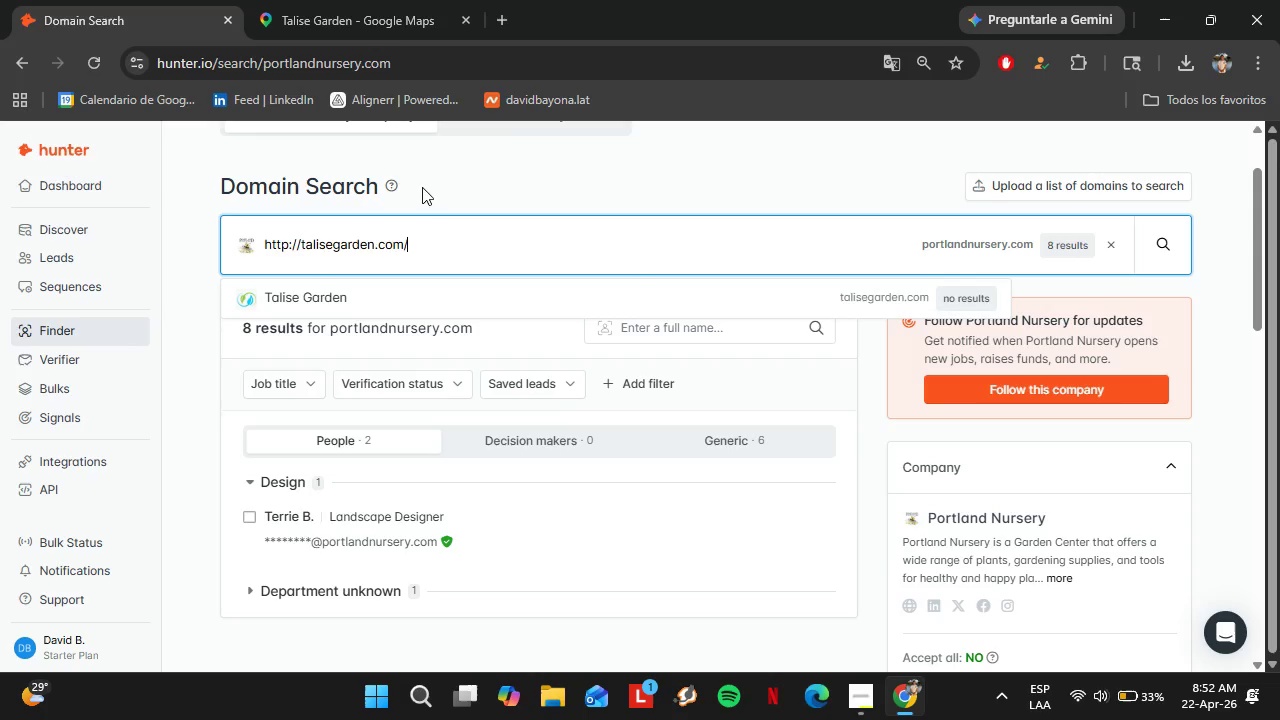 
wait(5.95)
 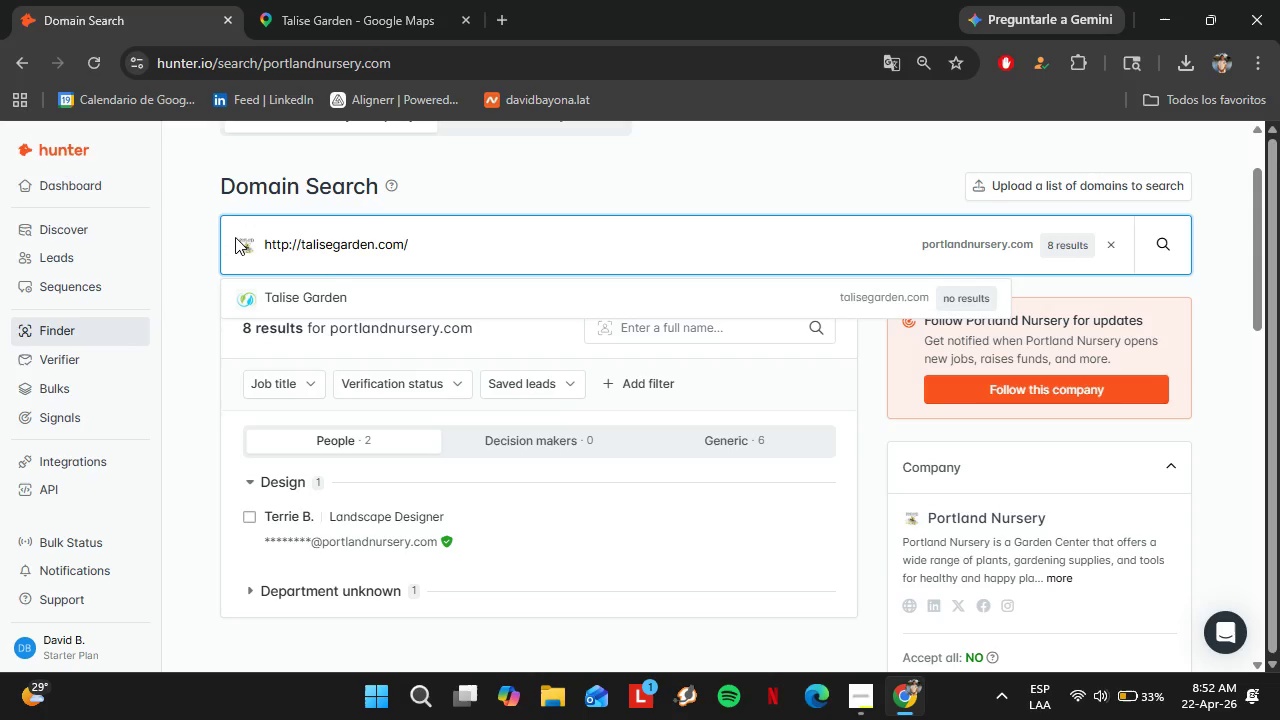 
double_click([447, 184])
 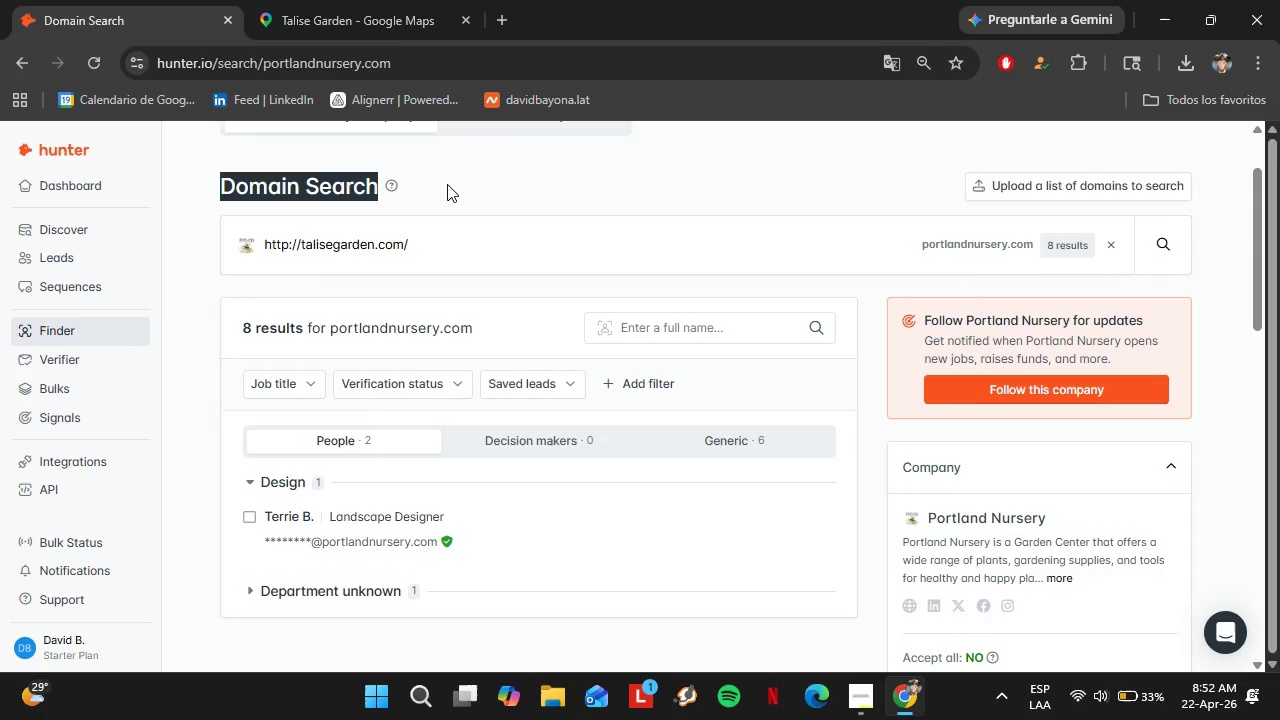 
triple_click([447, 184])
 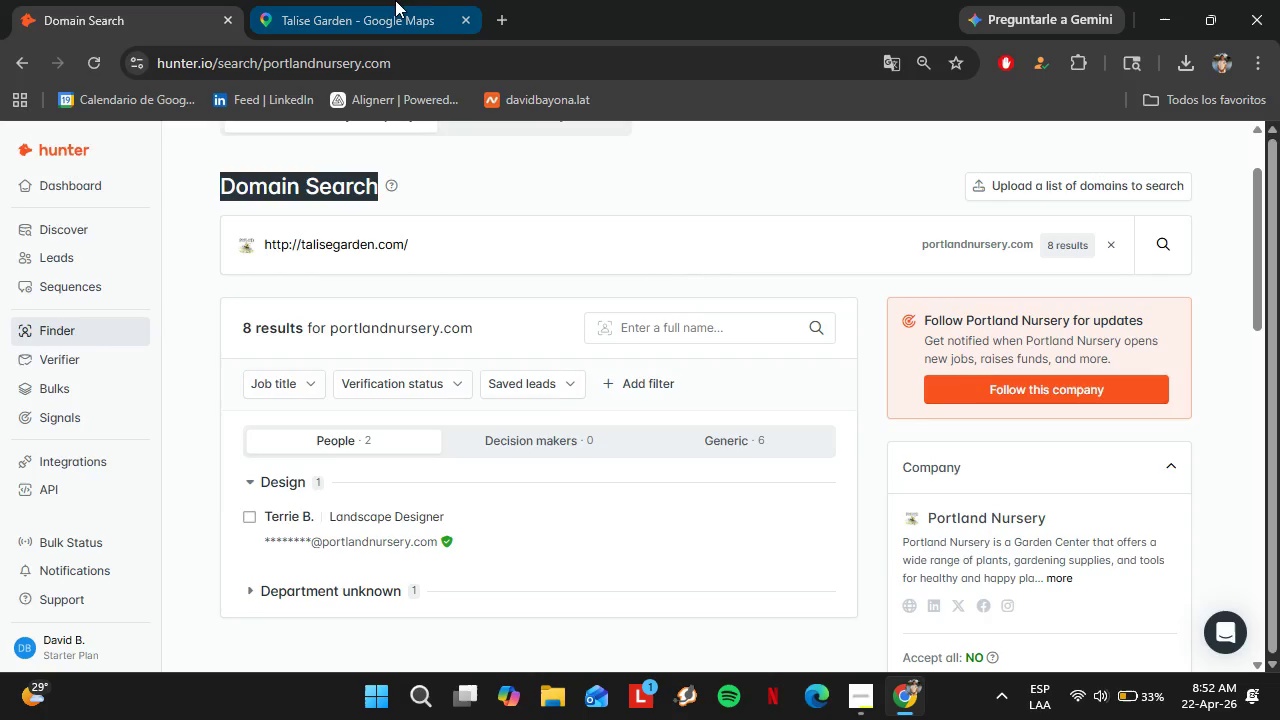 
left_click([395, 0])
 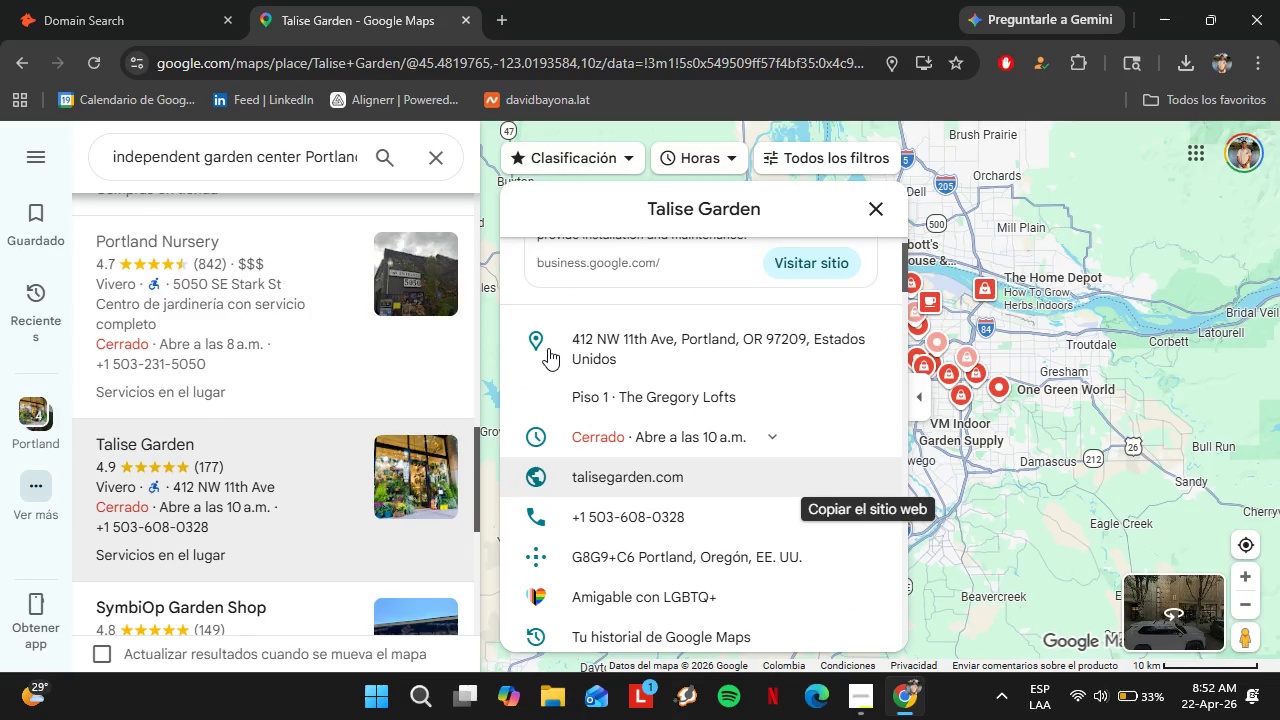 
scroll: coordinate [275, 394], scroll_direction: down, amount: 4.0
 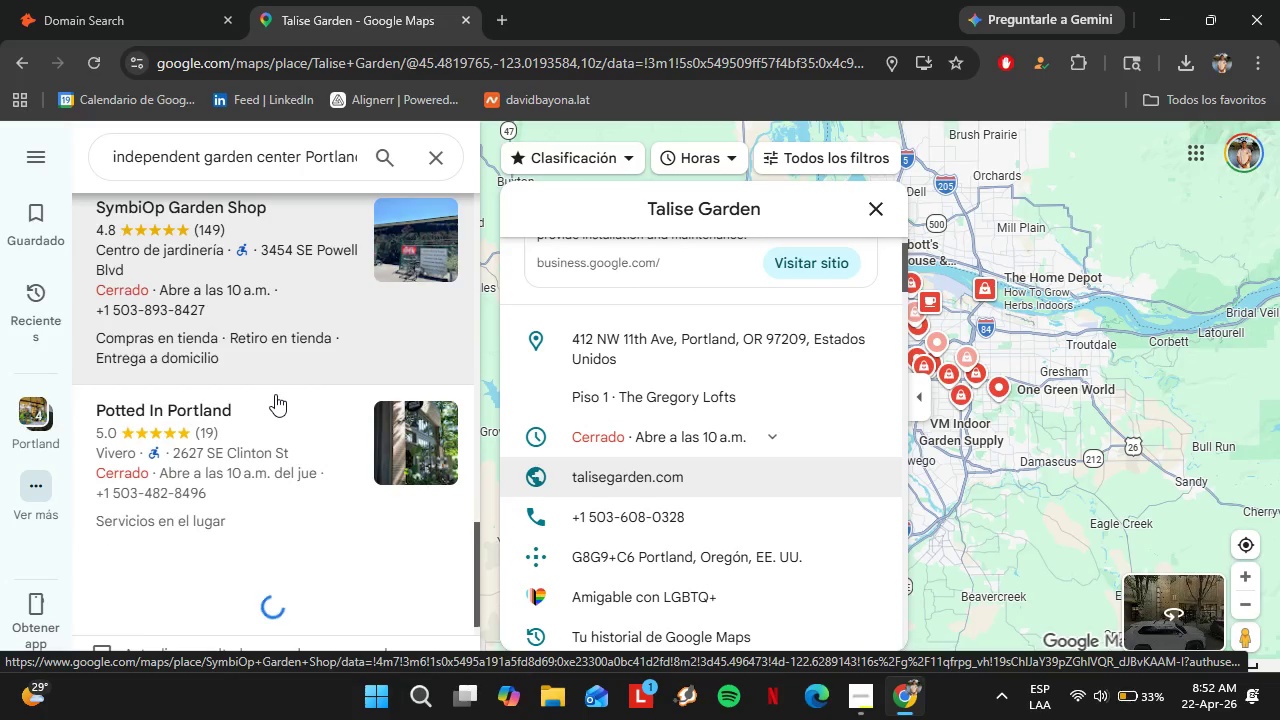 
scroll: coordinate [275, 394], scroll_direction: up, amount: 1.0
 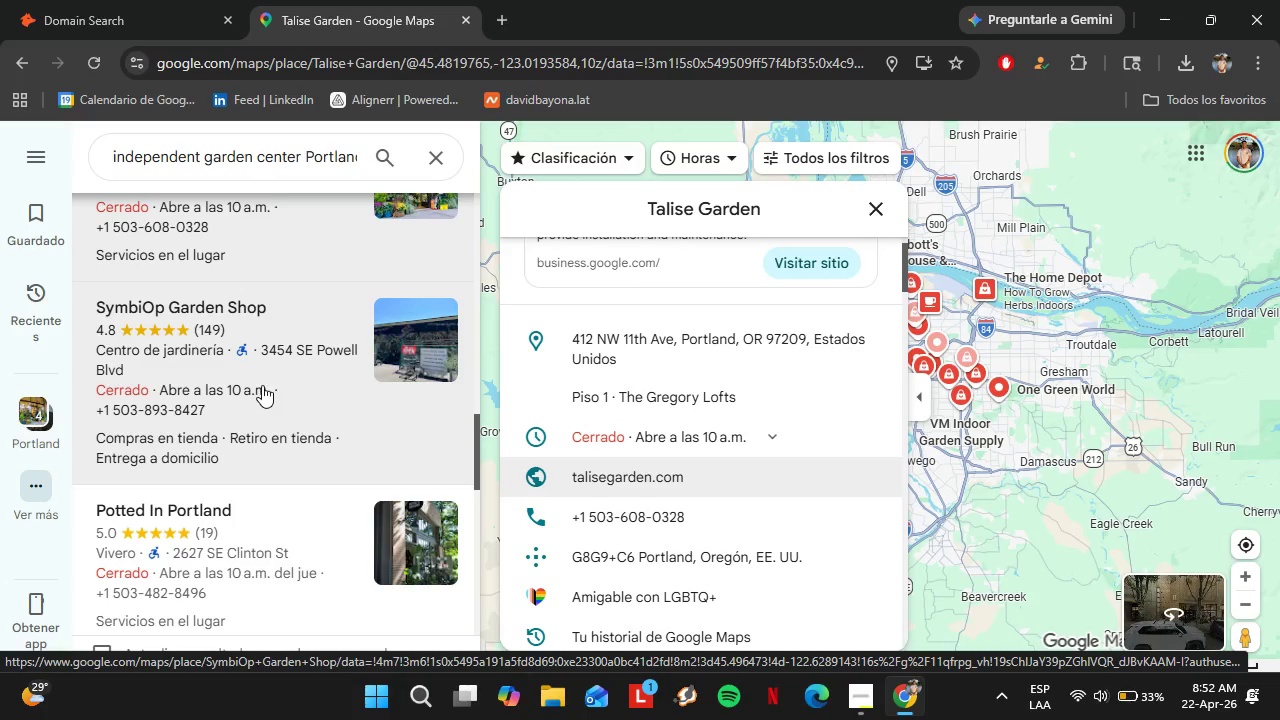 
left_click([262, 385])
 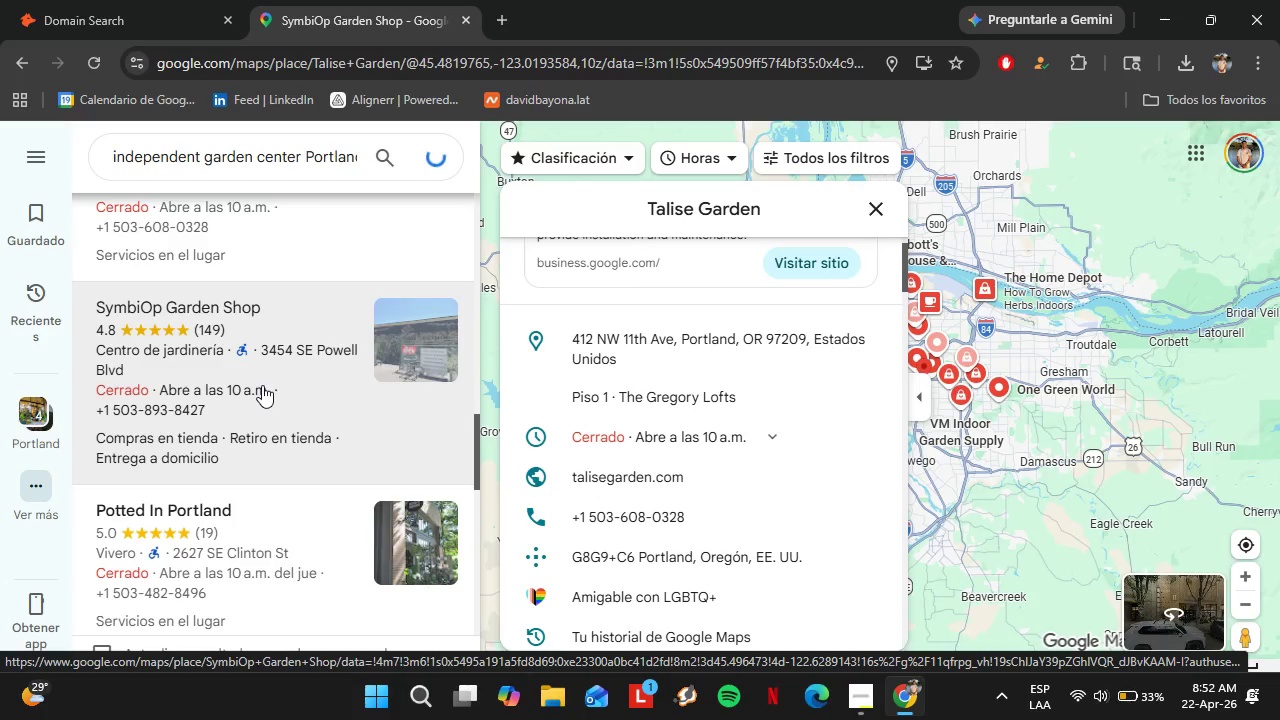 
mouse_move([427, 355])
 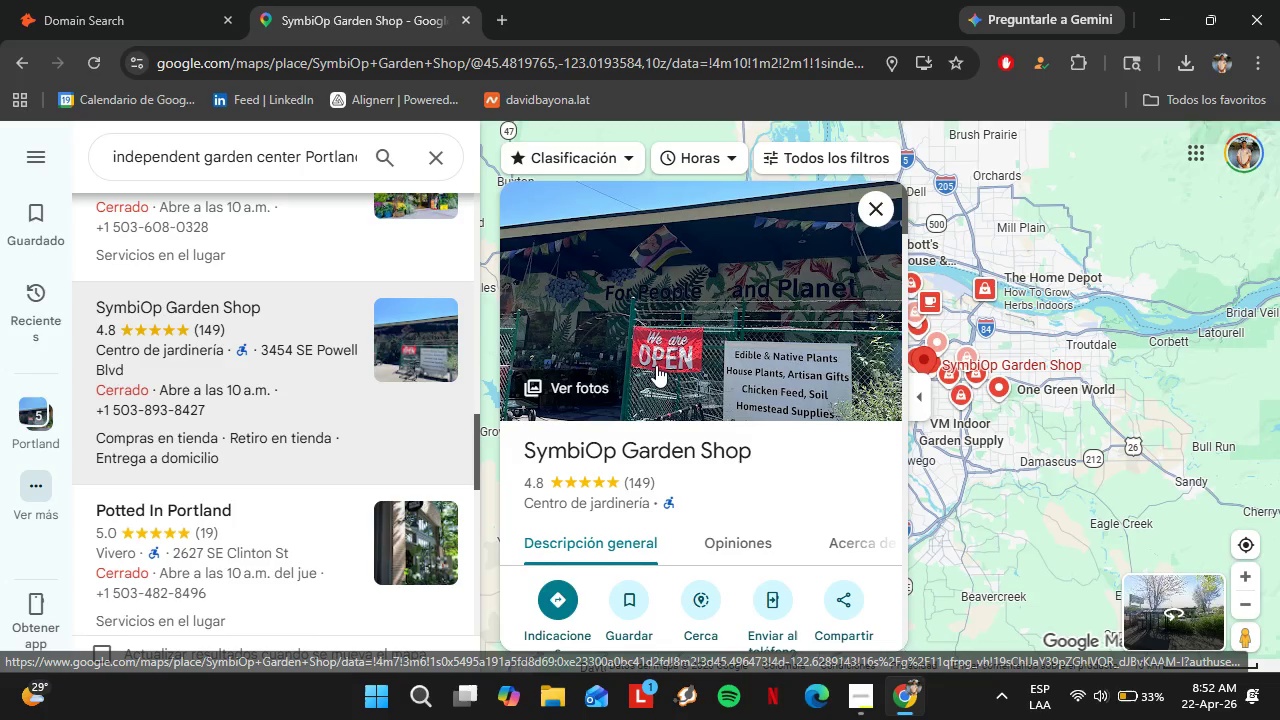 
scroll: coordinate [700, 370], scroll_direction: down, amount: 4.0
 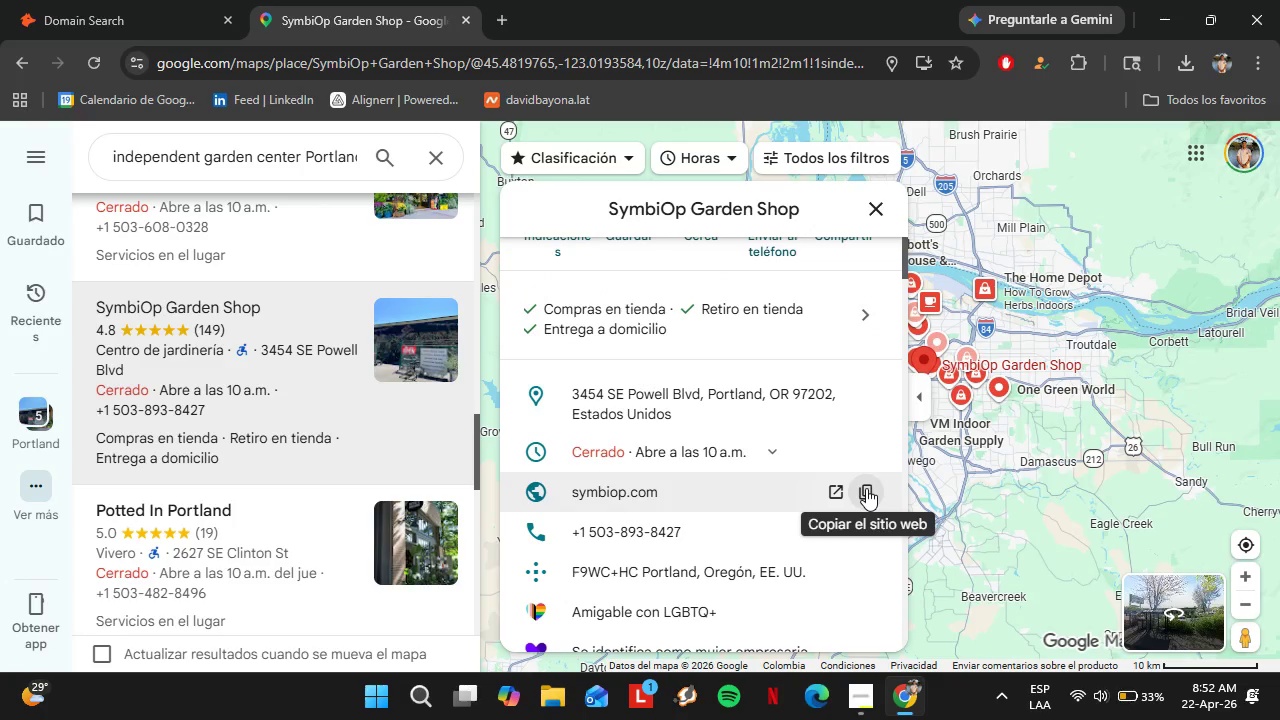 
left_click([870, 488])
 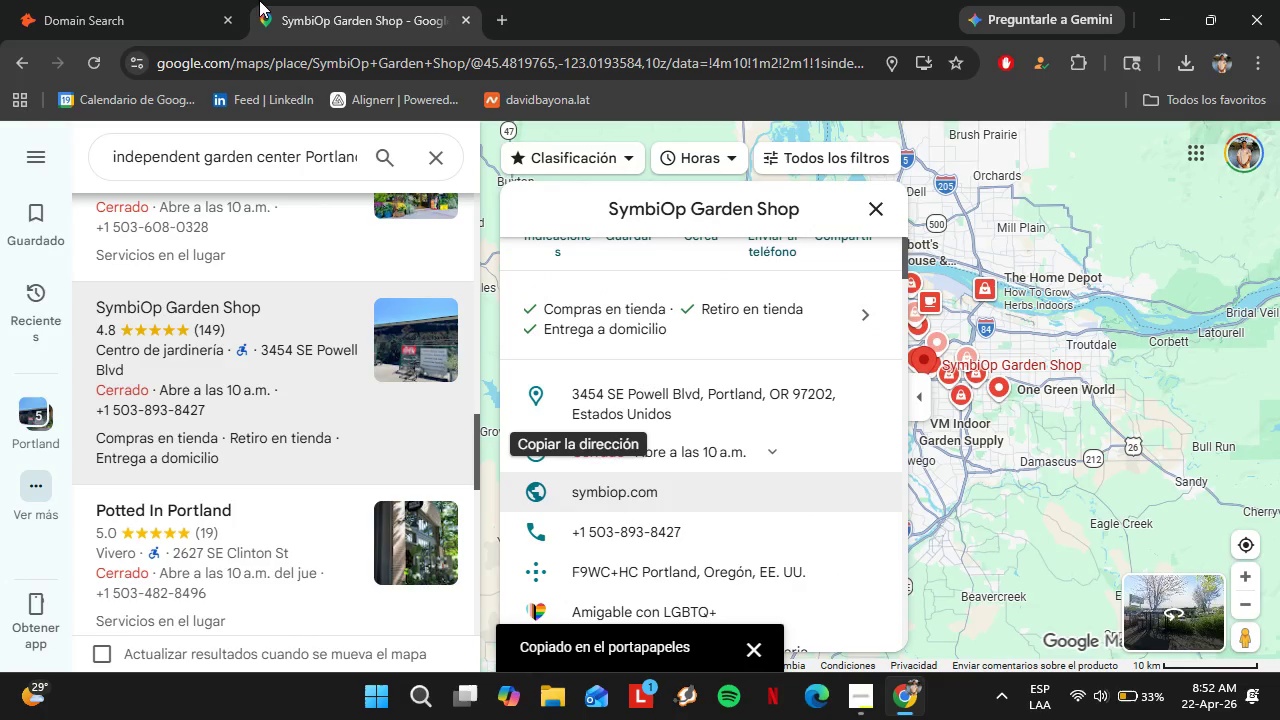 
left_click([123, 0])
 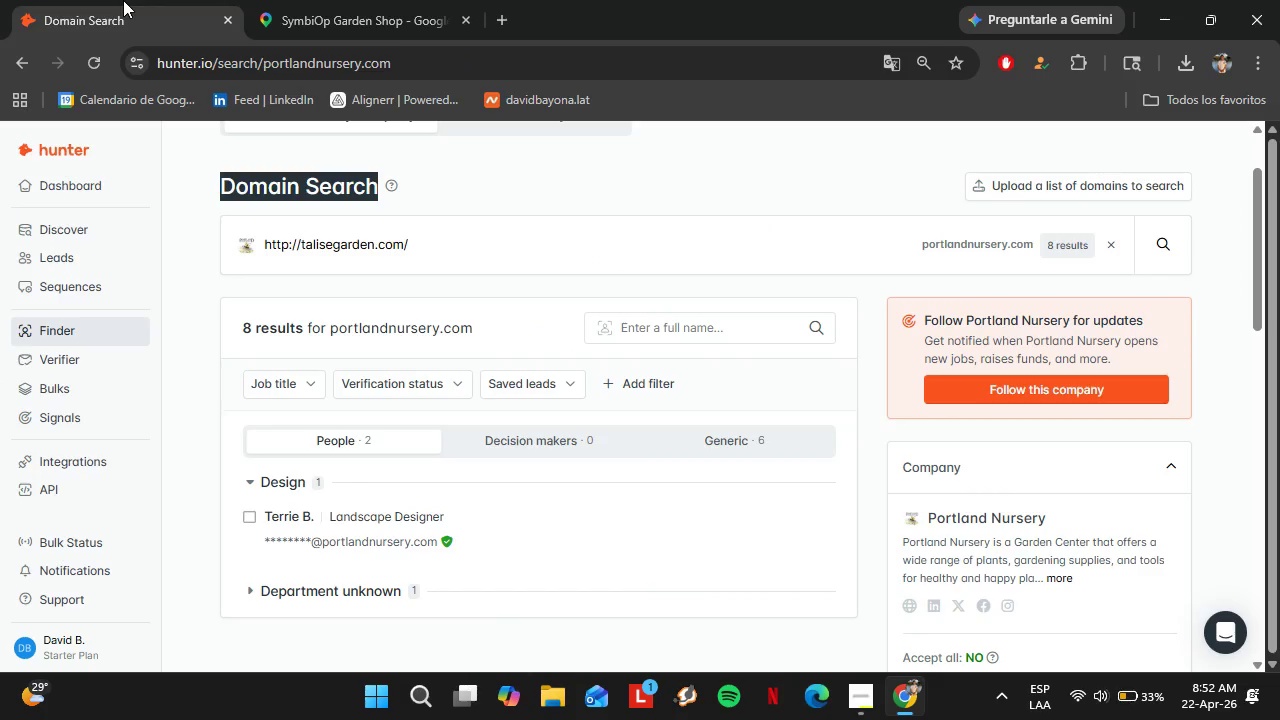 
wait(6.3)
 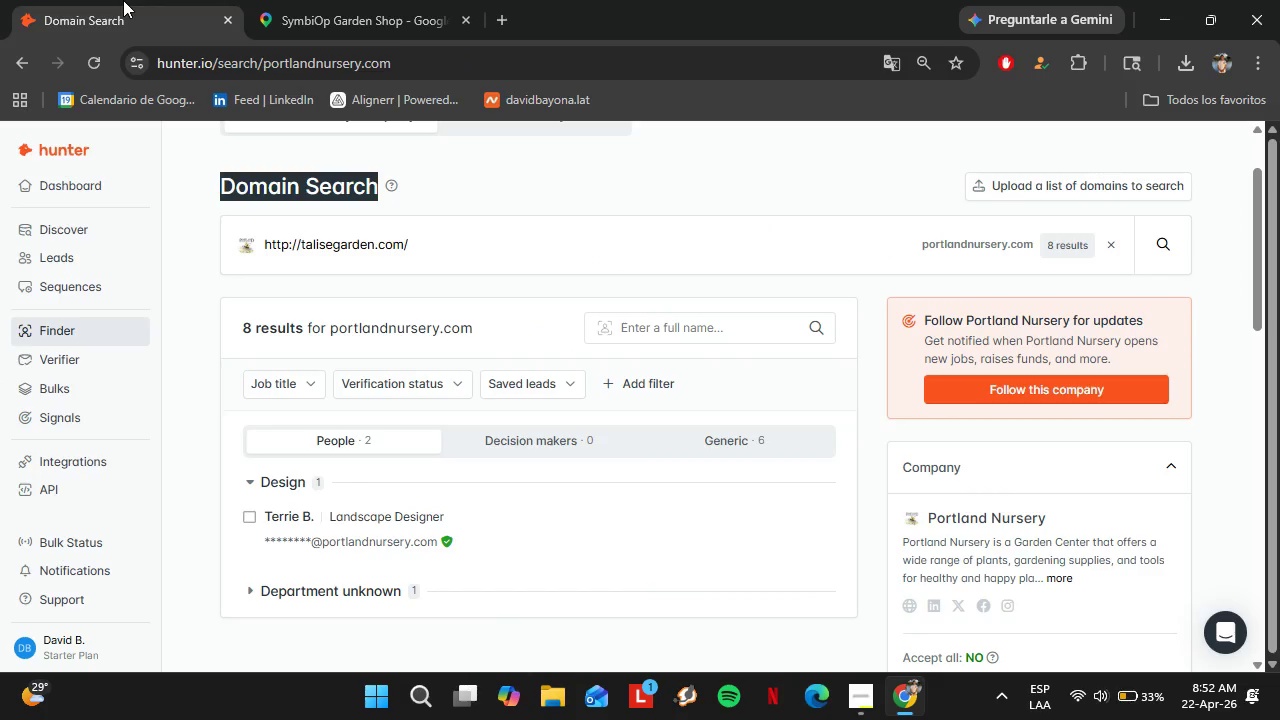 
double_click([408, 239])
 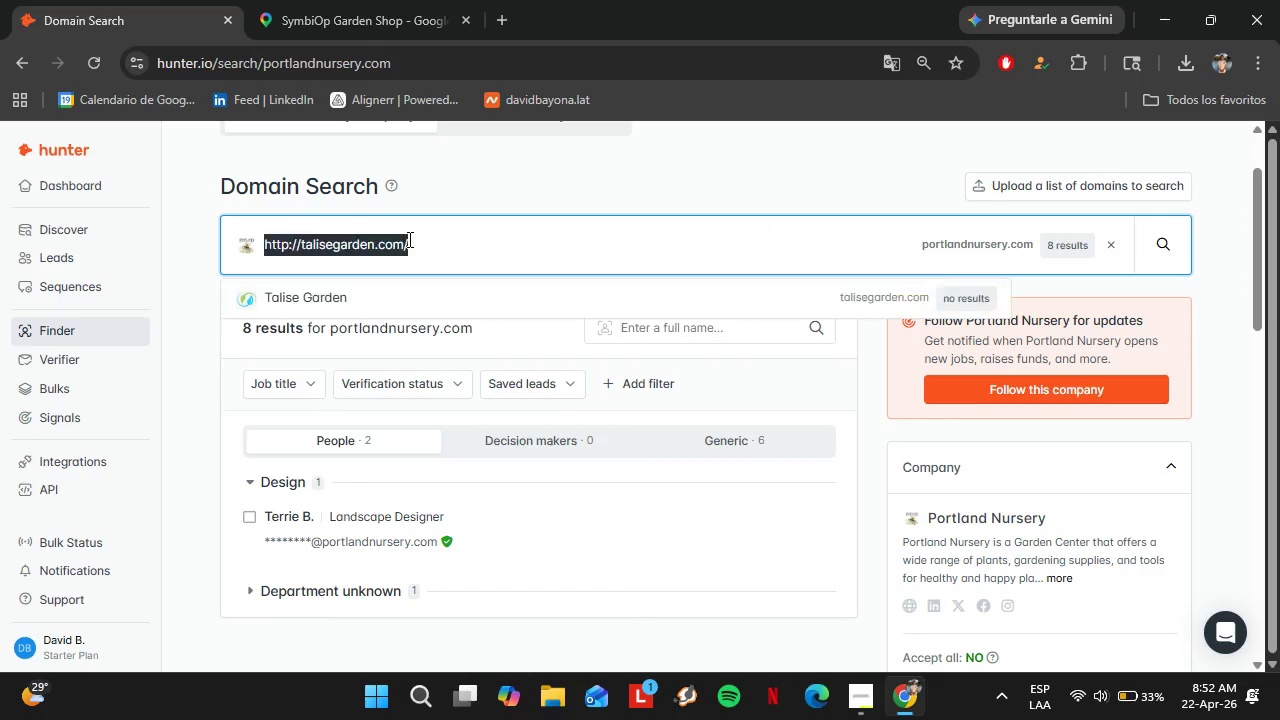 
triple_click([408, 239])
 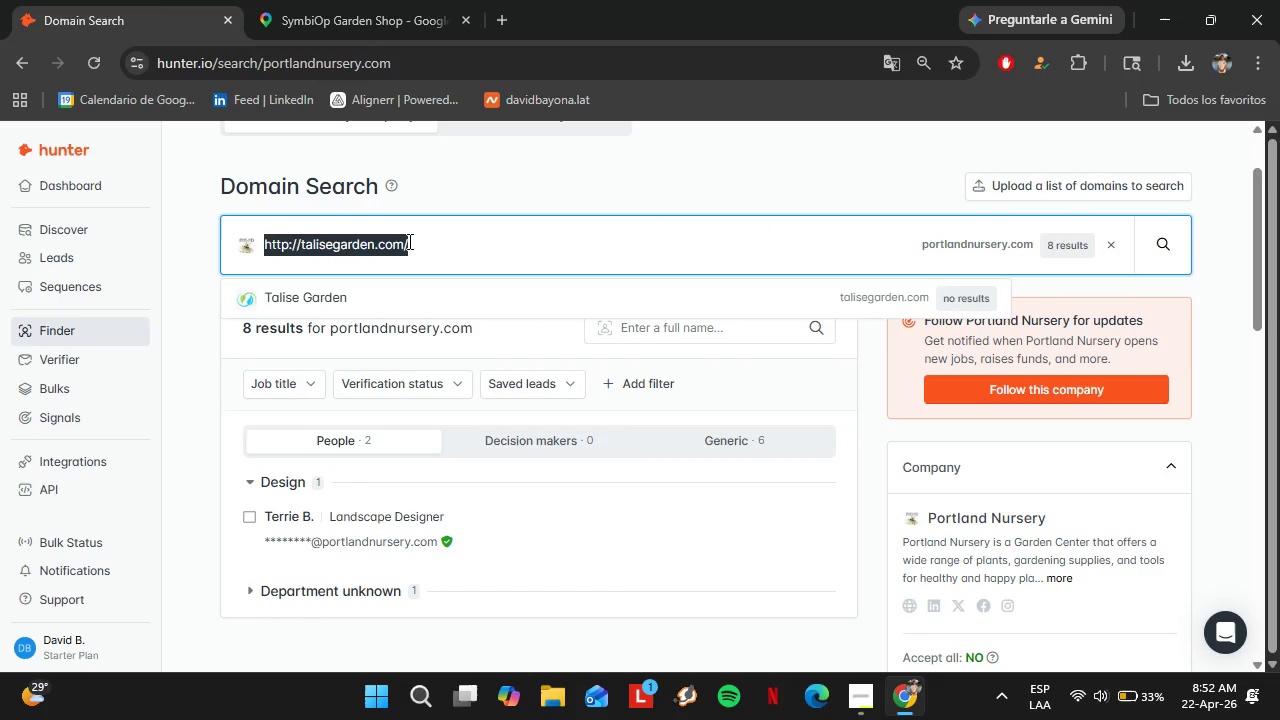 
key(Control+V)
 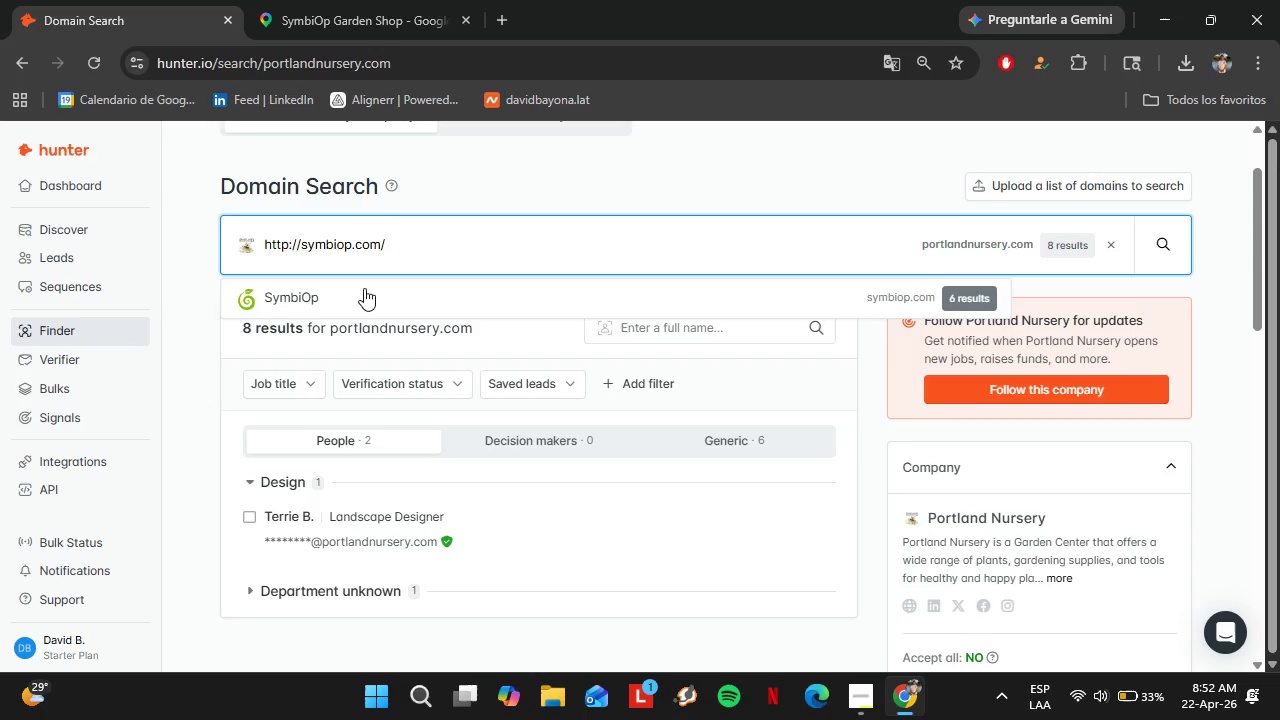 
left_click([318, 297])
 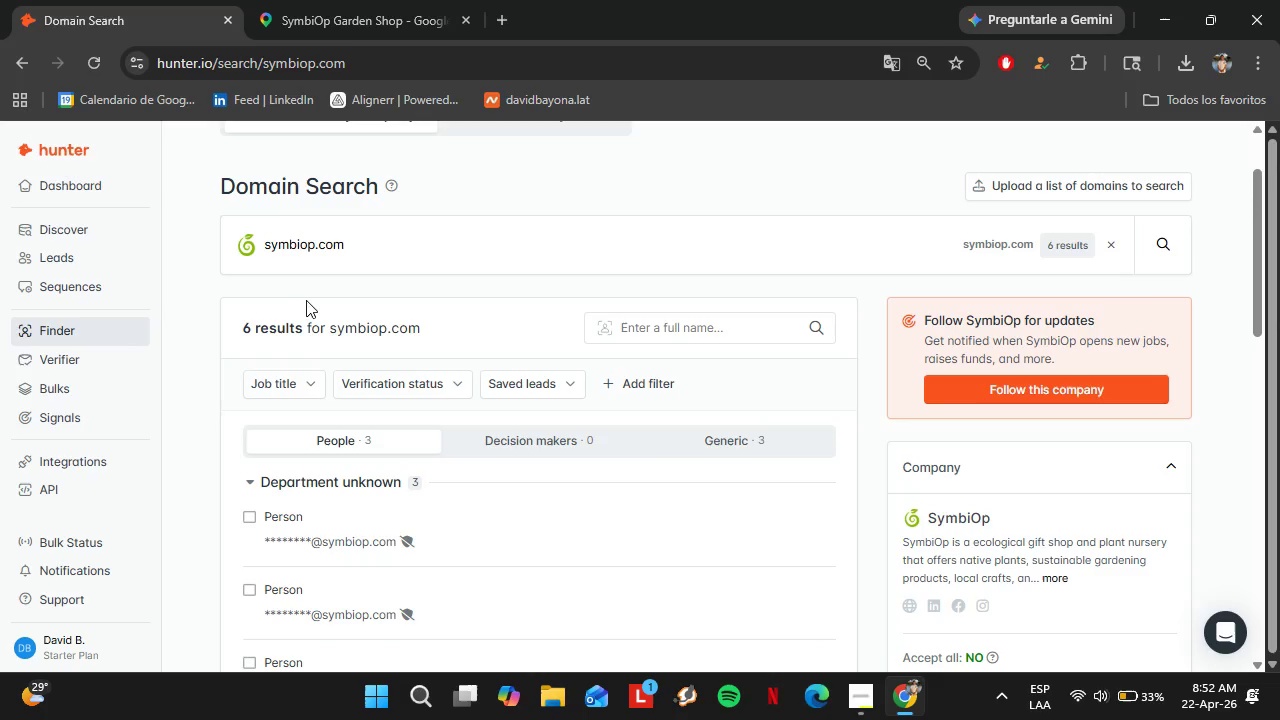 
wait(5.75)
 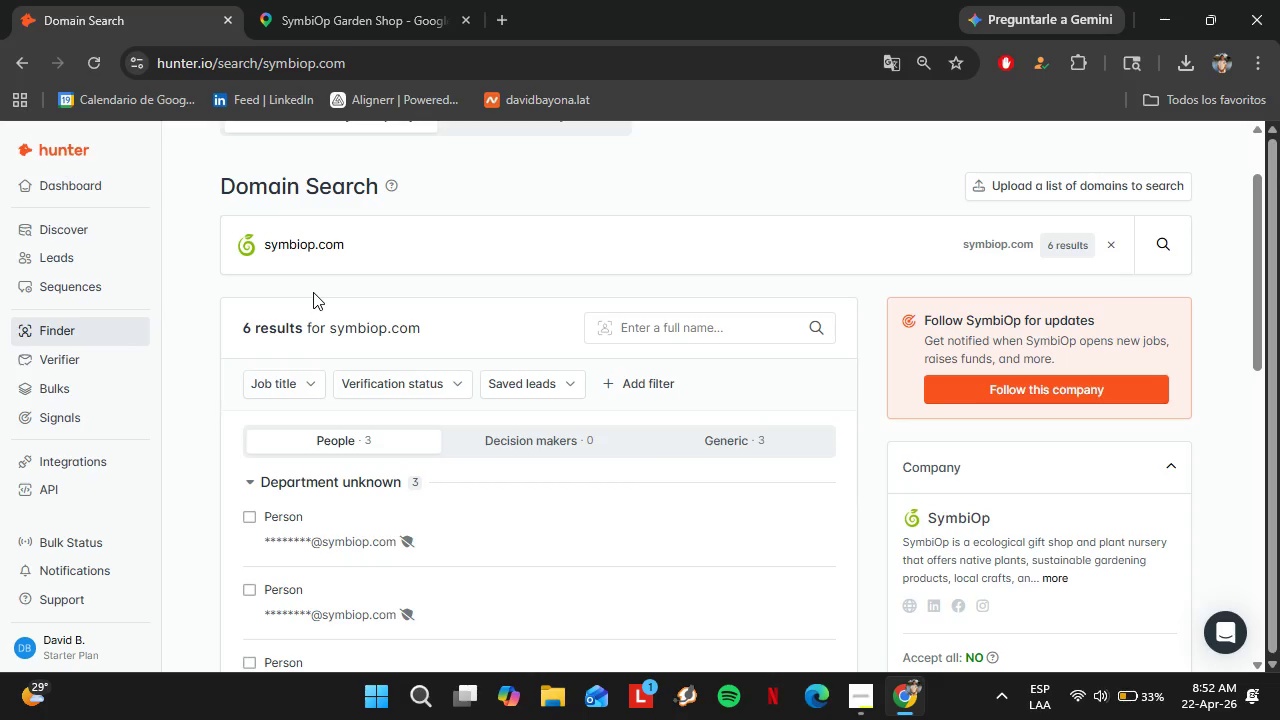 
left_click([359, 0])
 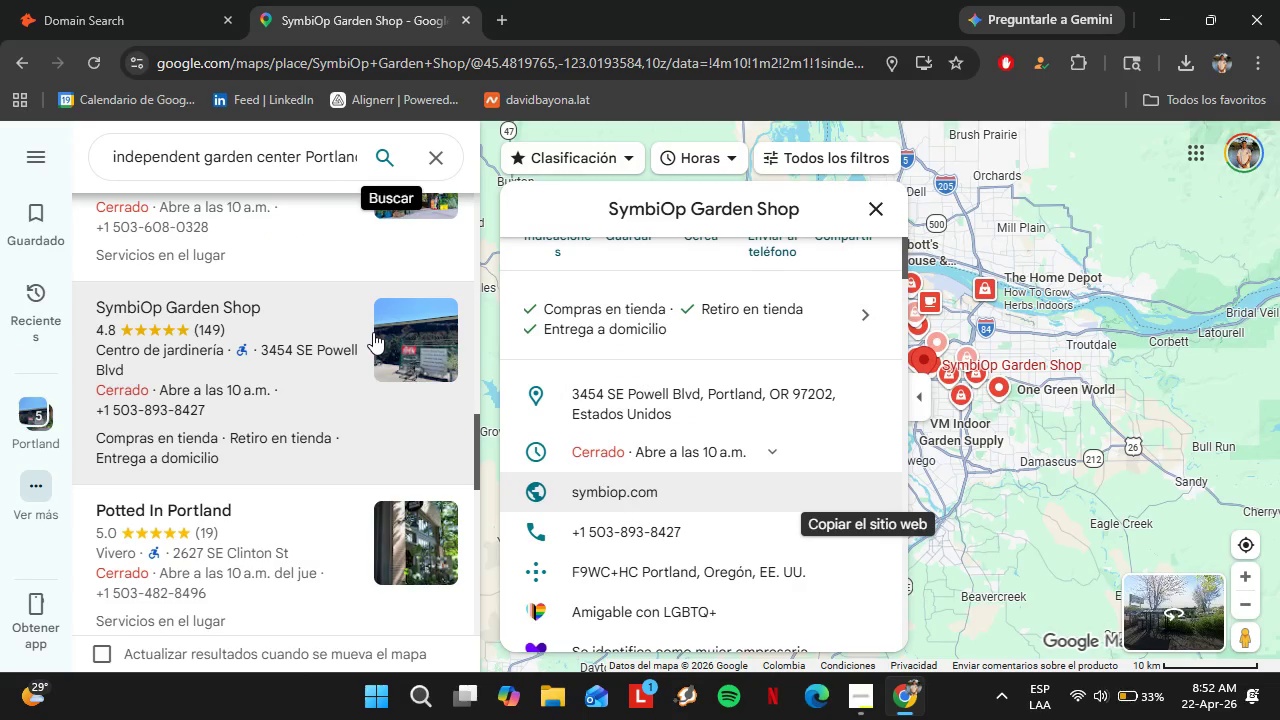 
scroll: coordinate [311, 391], scroll_direction: down, amount: 1.0
 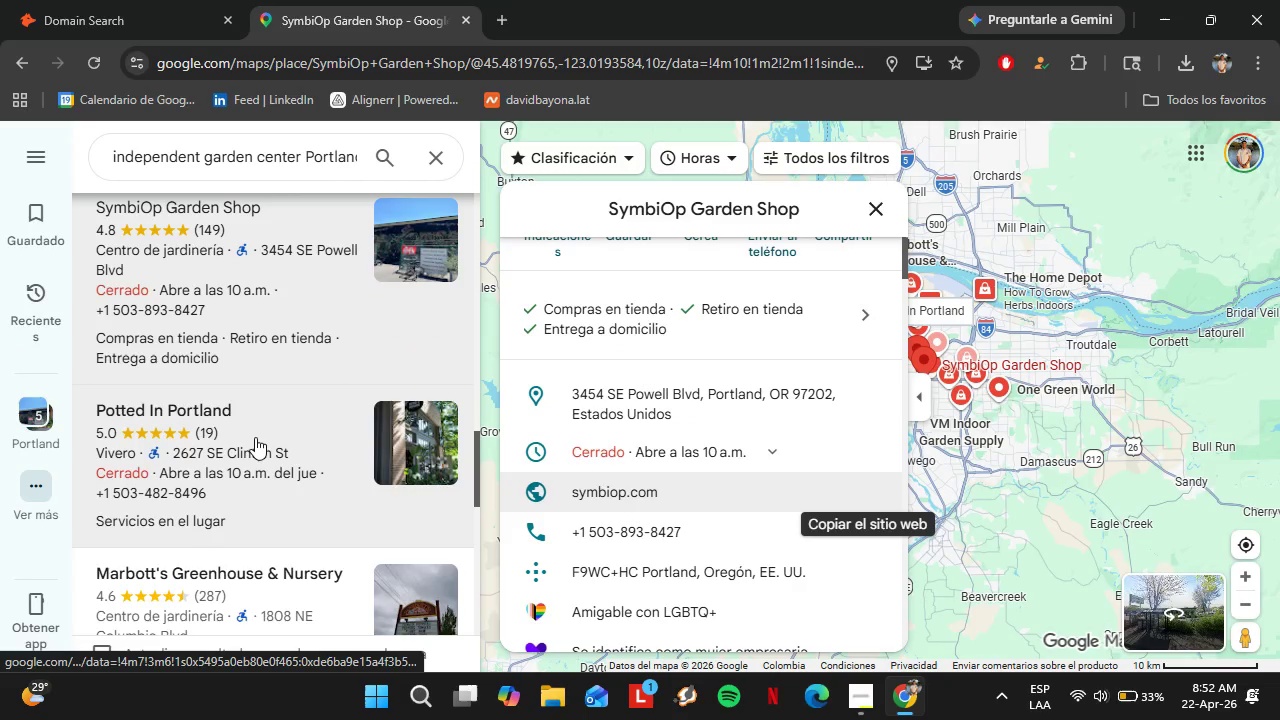 
left_click([250, 471])
 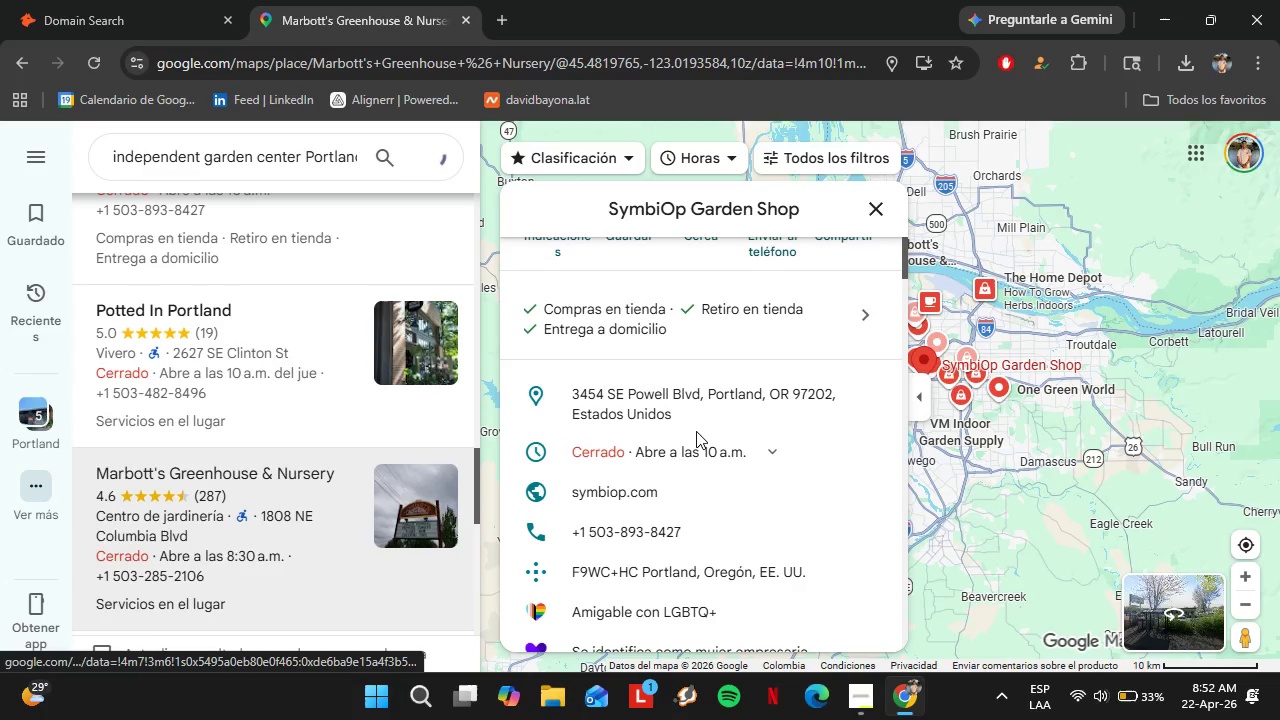 
scroll: coordinate [786, 427], scroll_direction: down, amount: 5.0
 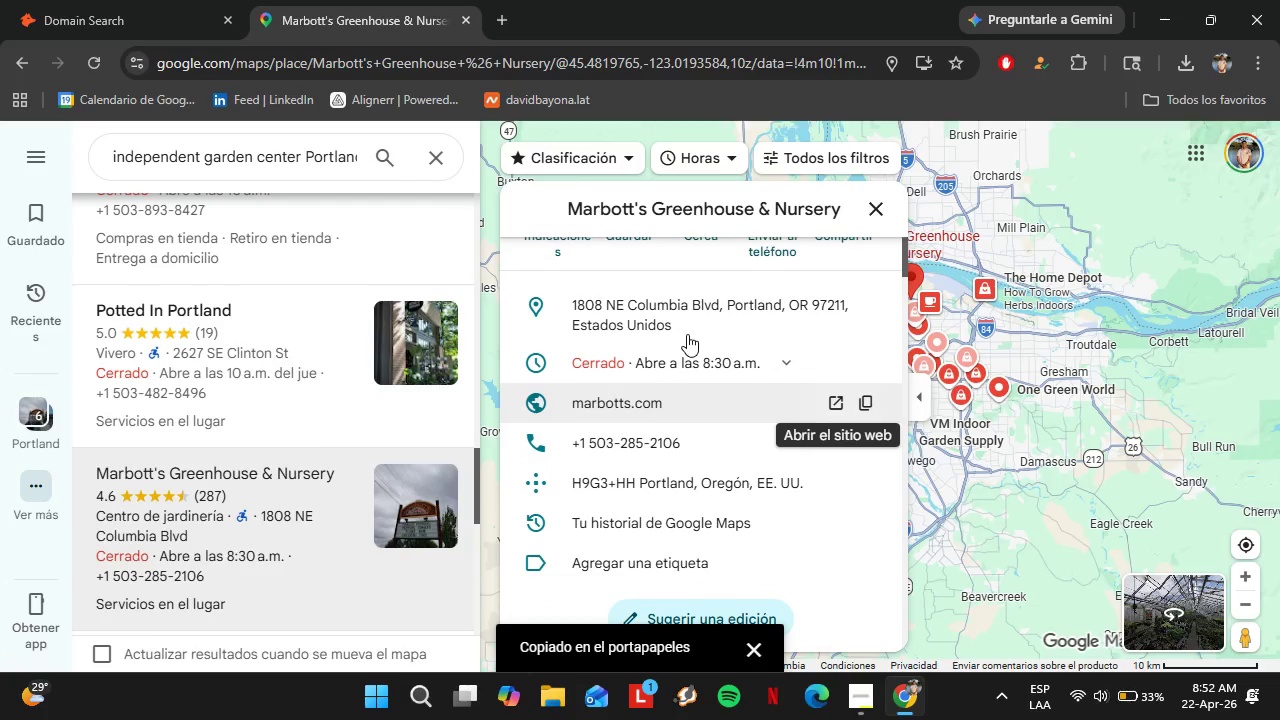 
left_click([205, 0])
 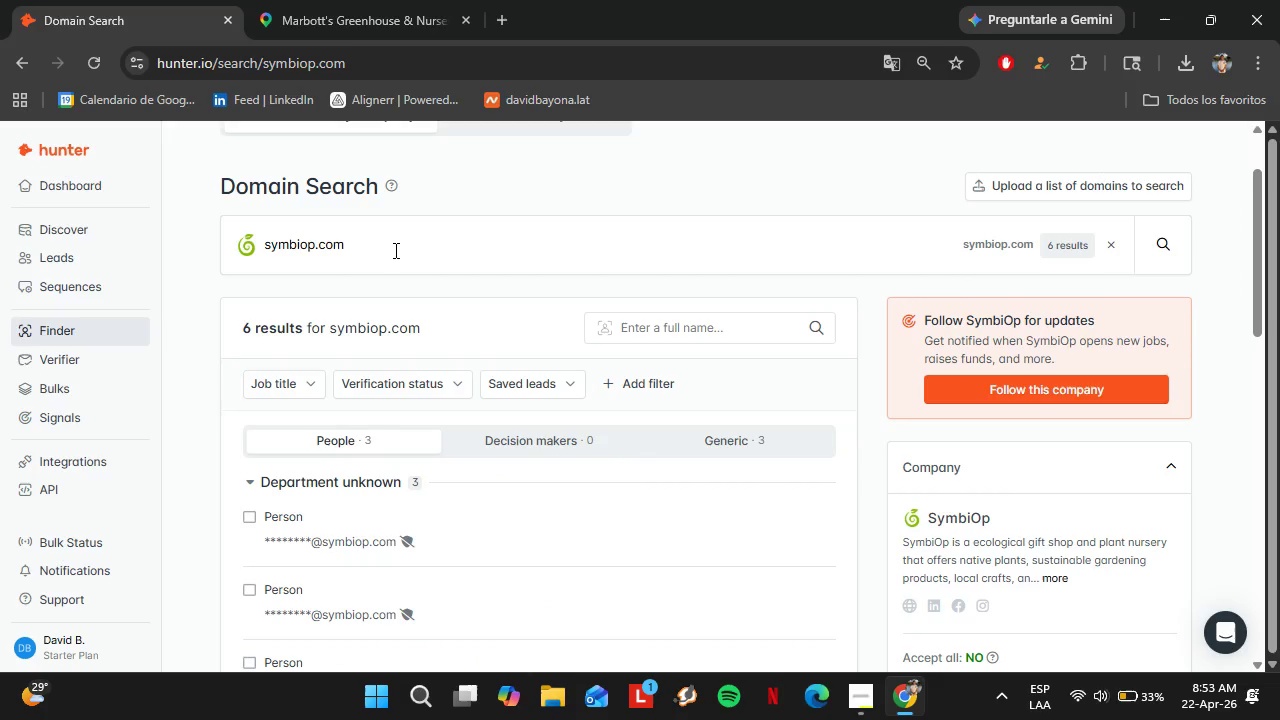 
left_click([394, 250])
 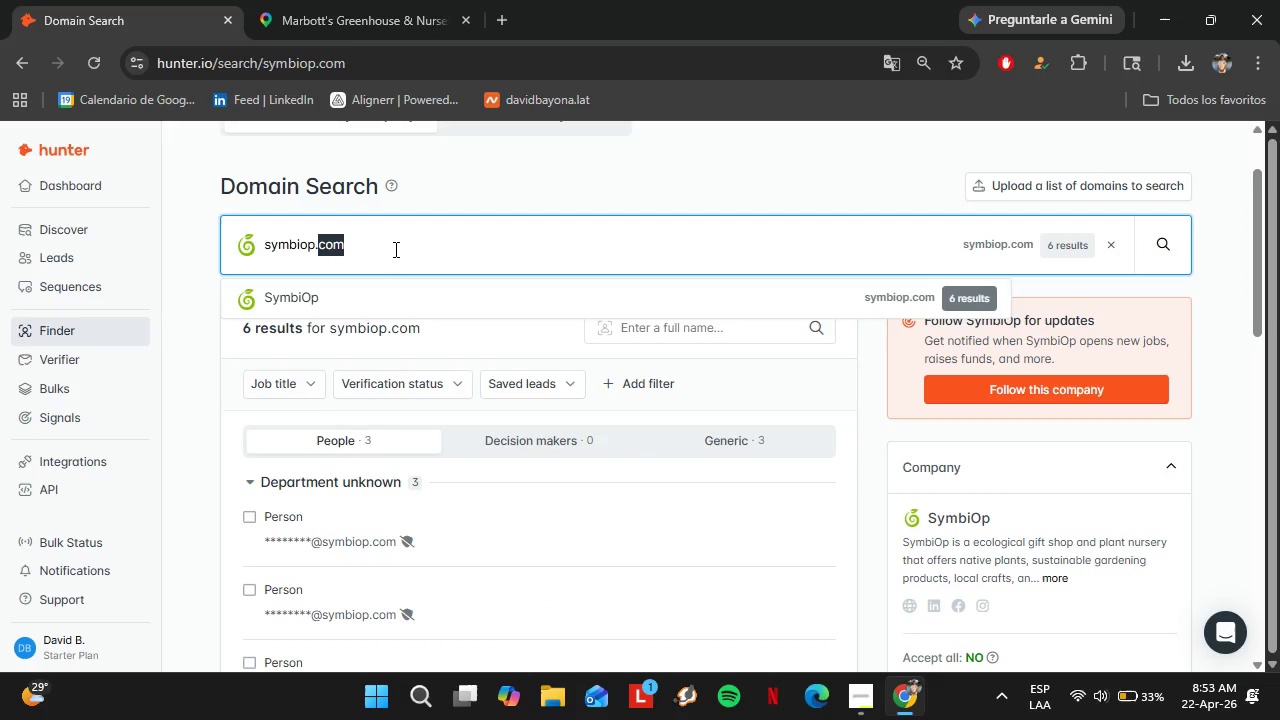 
key(Control+ControlLeft)
 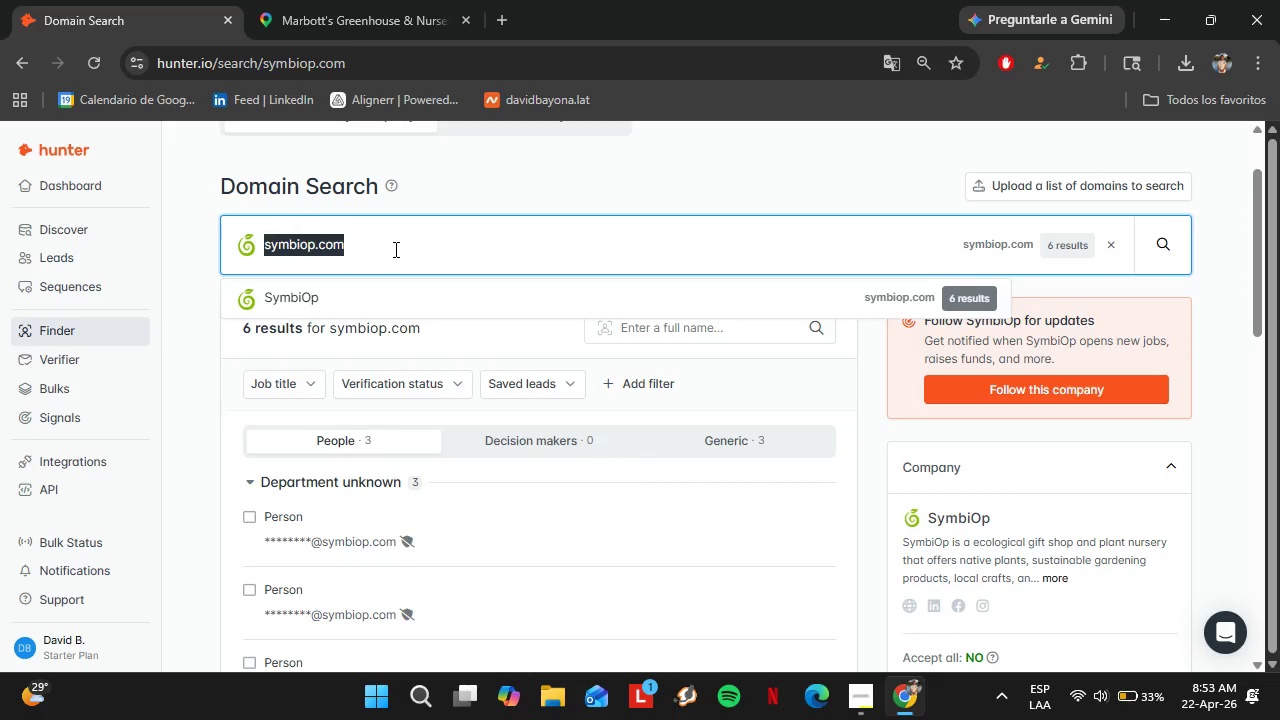 
triple_click([394, 249])
 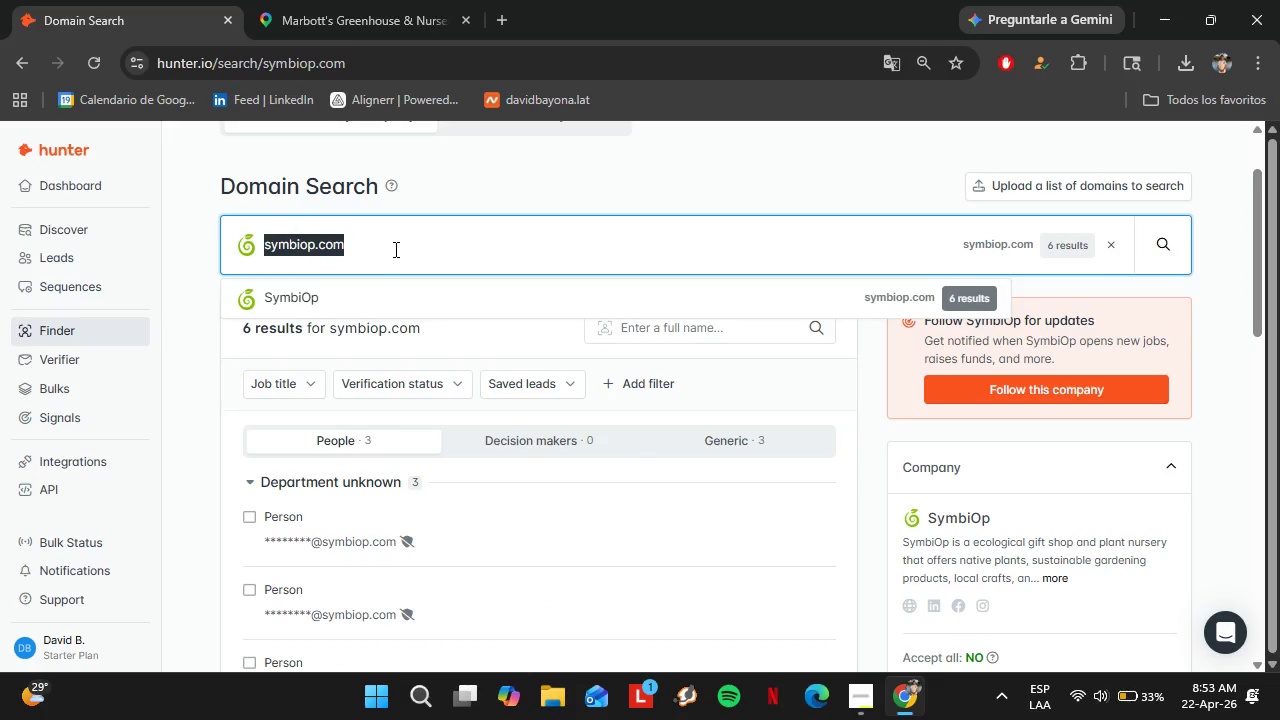 
triple_click([394, 249])
 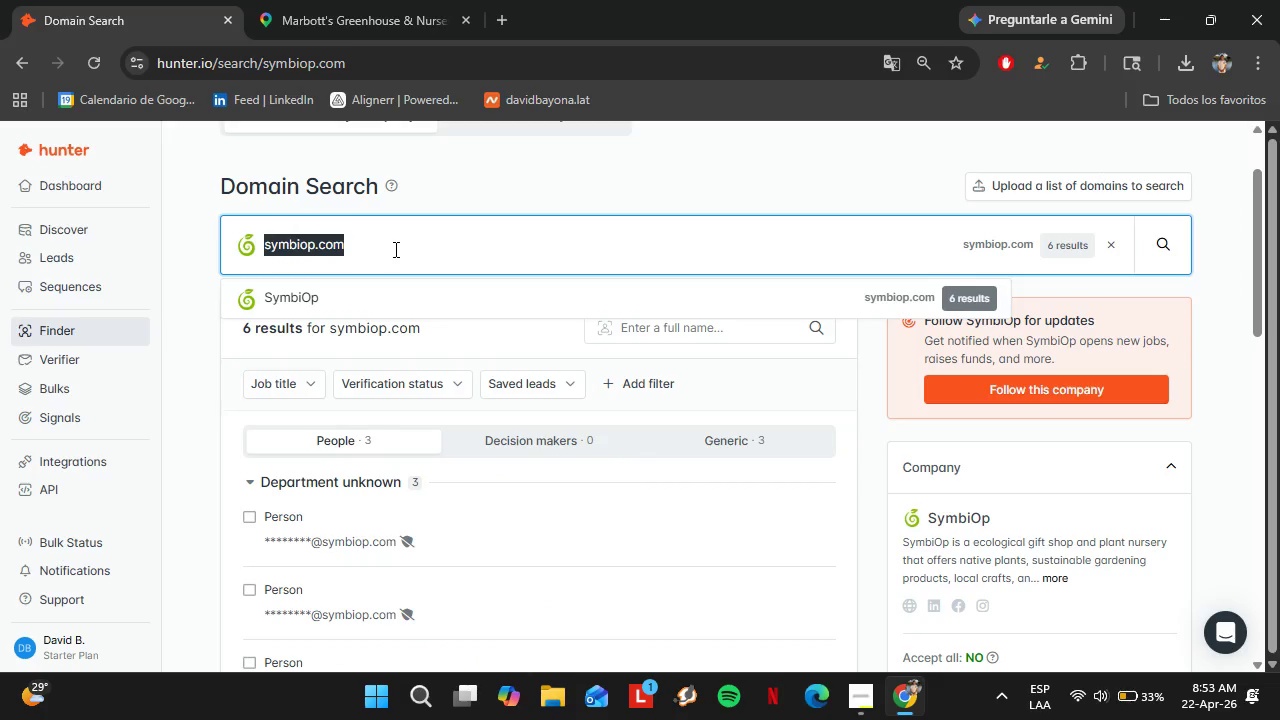 
key(Control+V)
 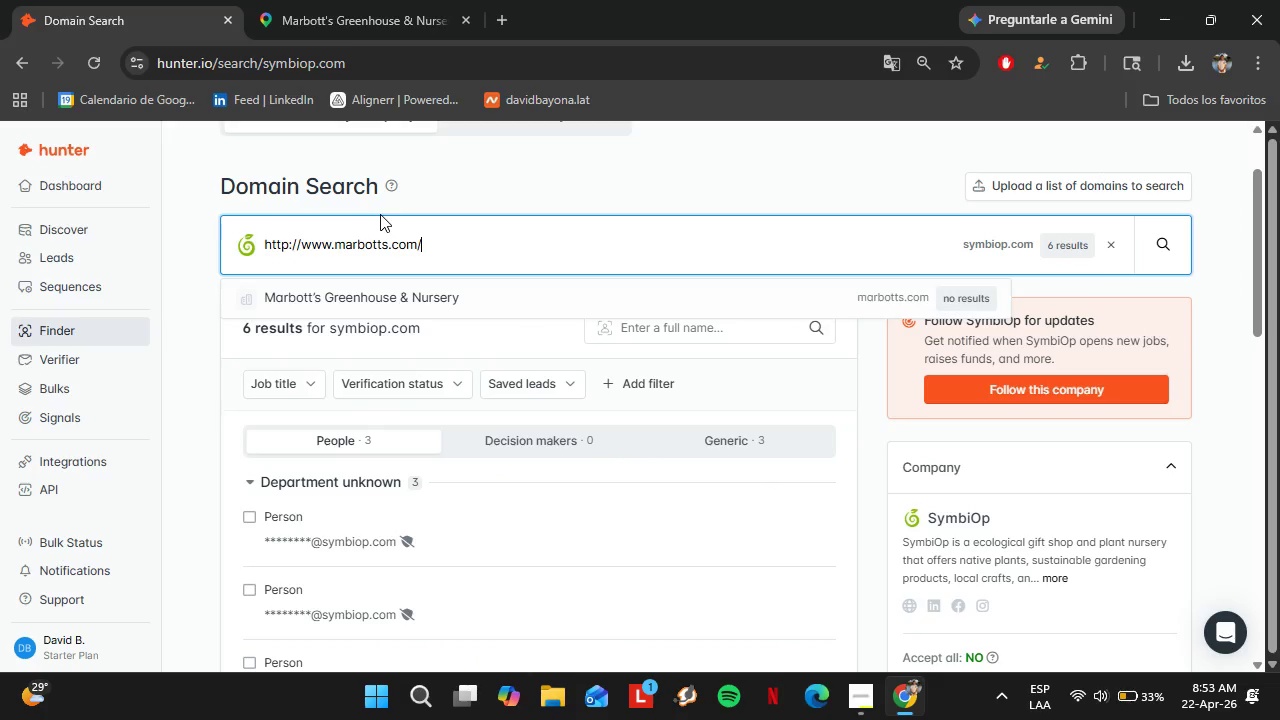 
left_click([361, 29])
 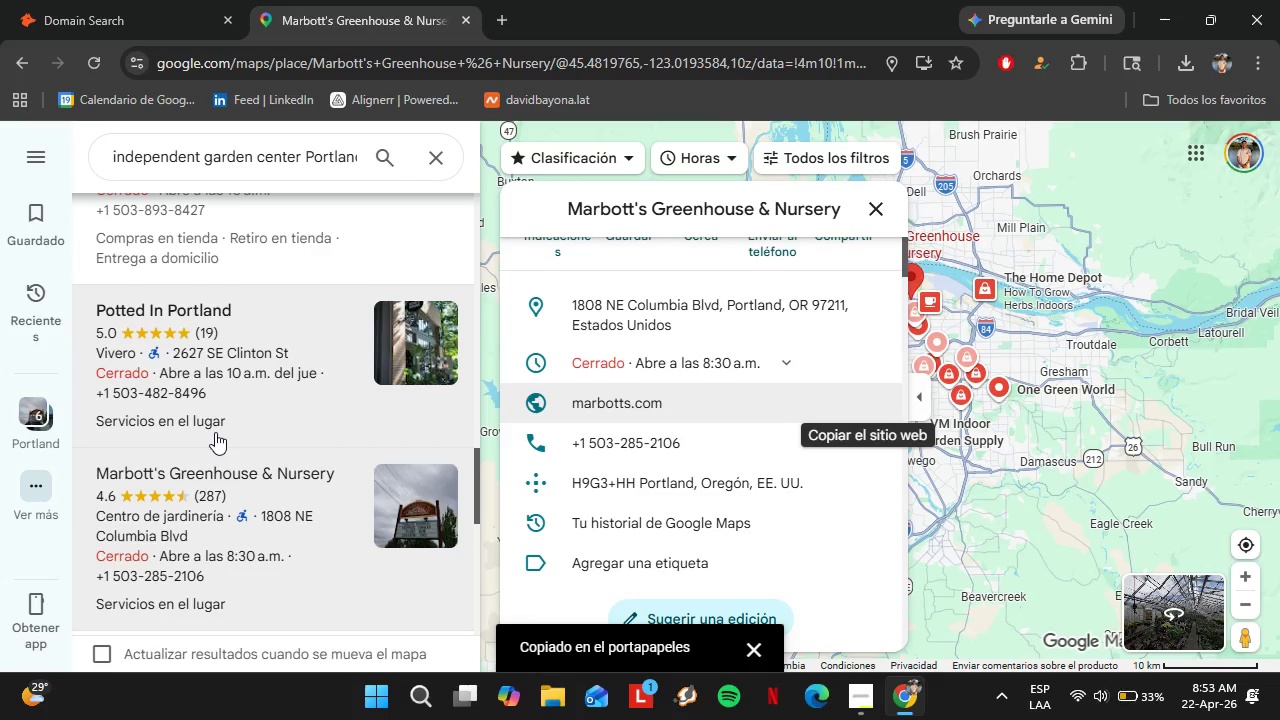 
scroll: coordinate [214, 432], scroll_direction: down, amount: 3.0
 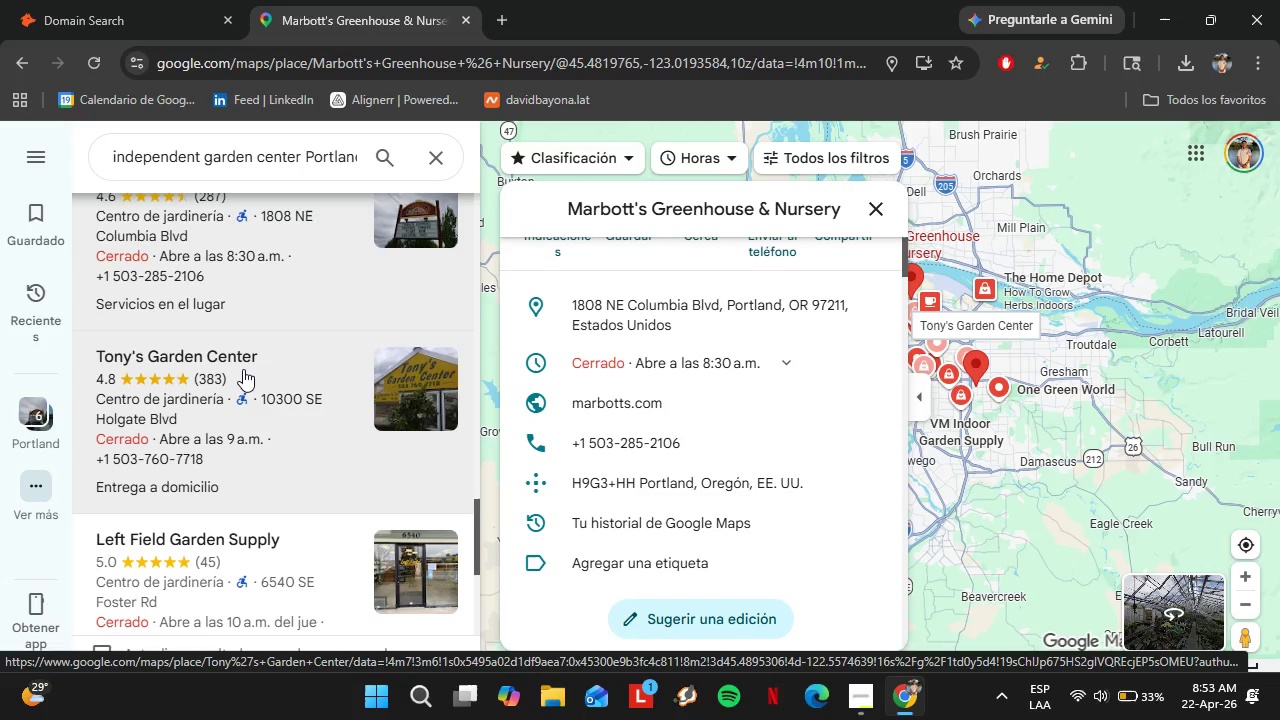 
left_click([243, 369])
 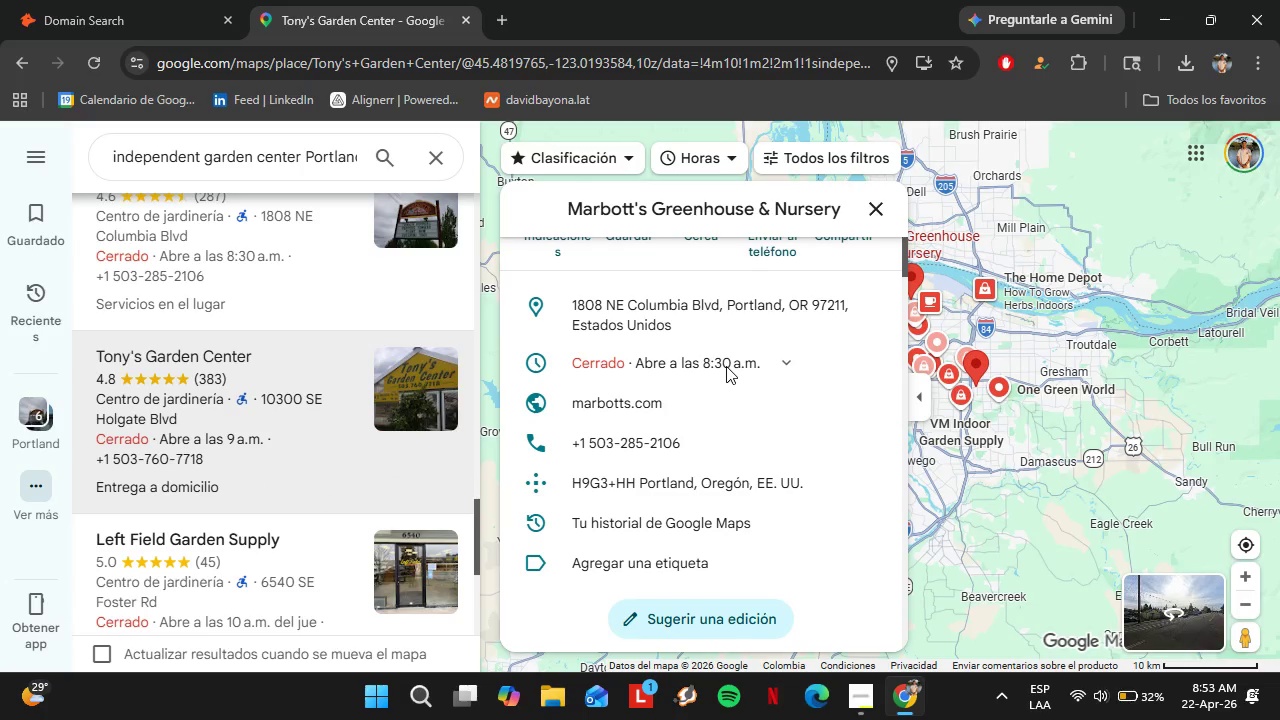 
scroll: coordinate [698, 406], scroll_direction: down, amount: 4.0
 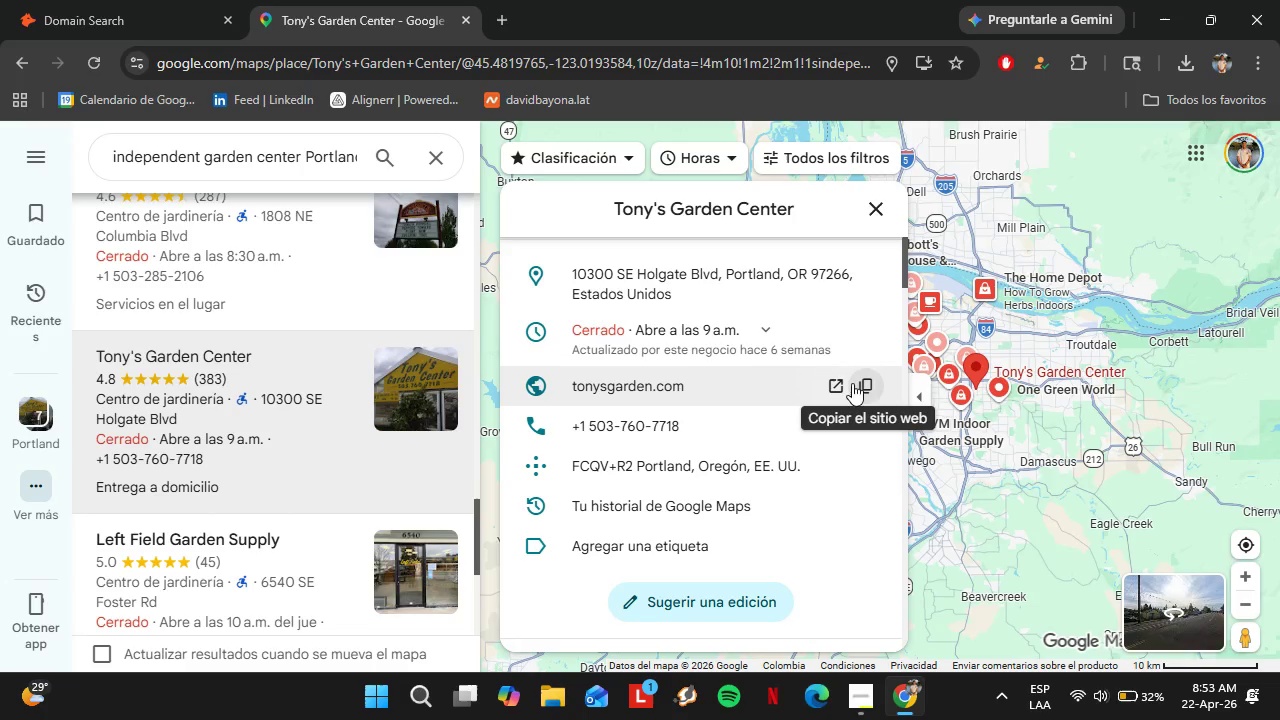 
left_click([855, 384])
 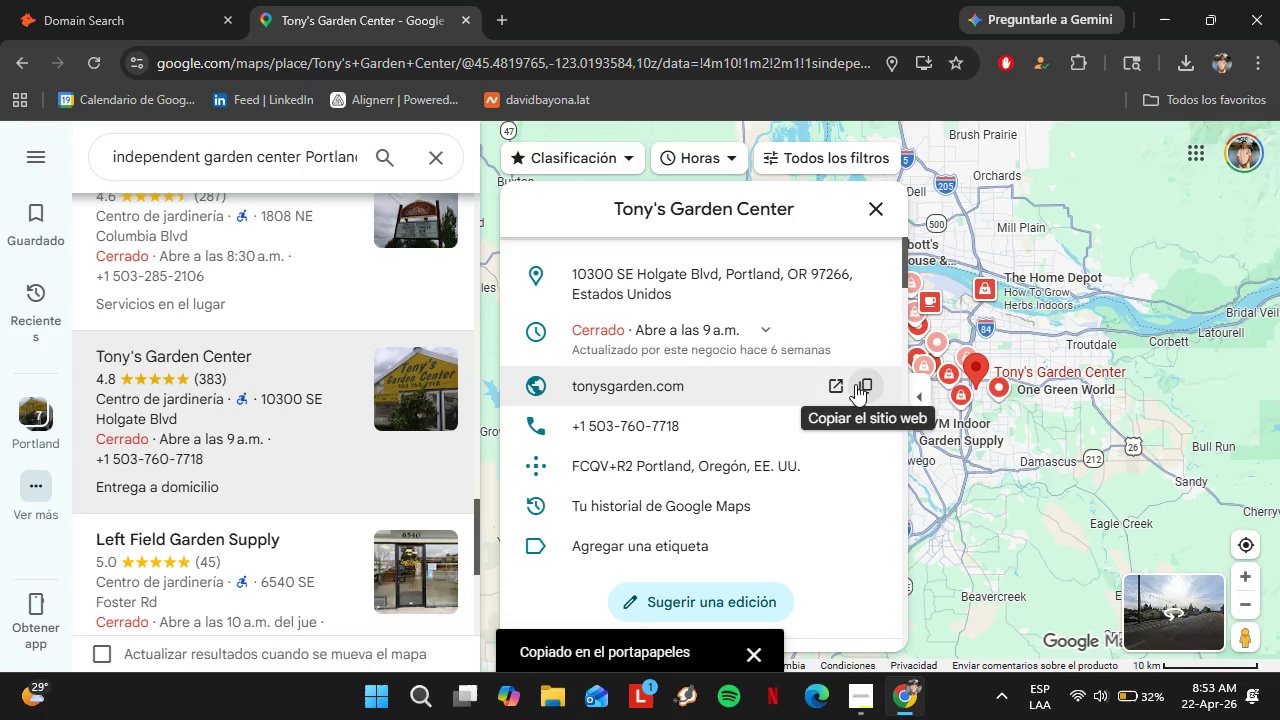 
left_click([111, 0])
 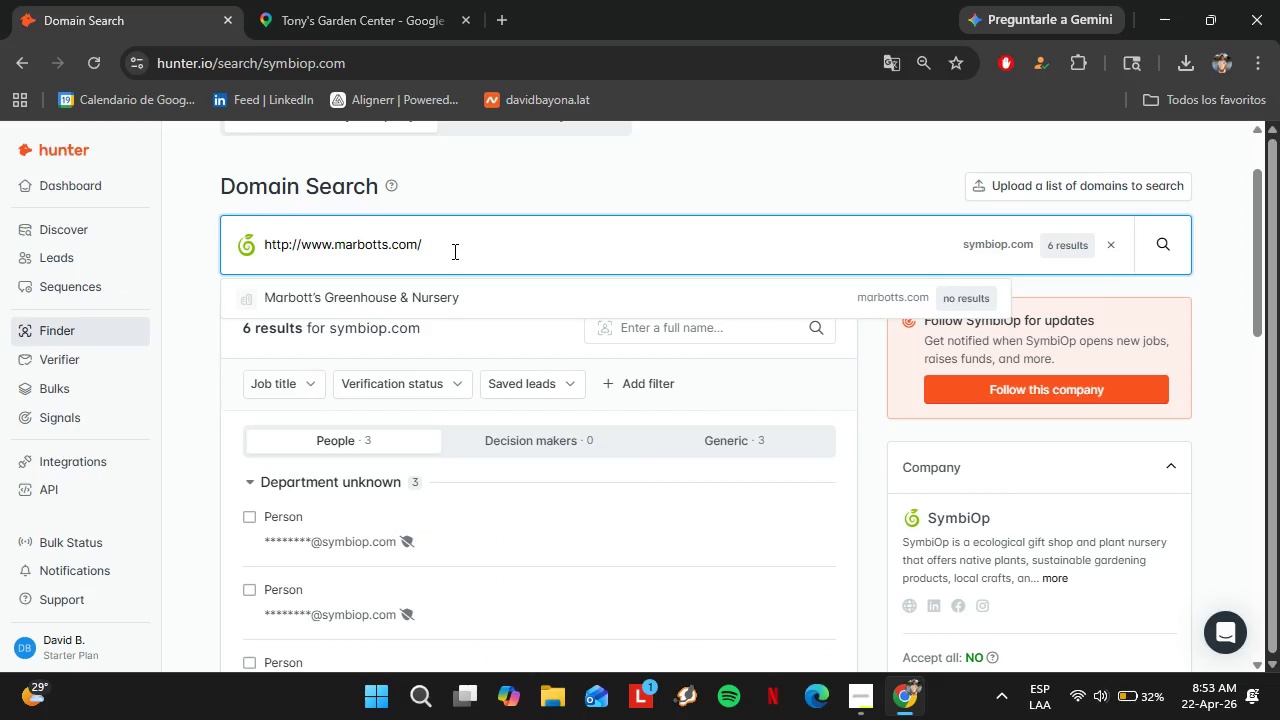 
left_click_drag(start_coordinate=[453, 251], to_coordinate=[245, 245])
 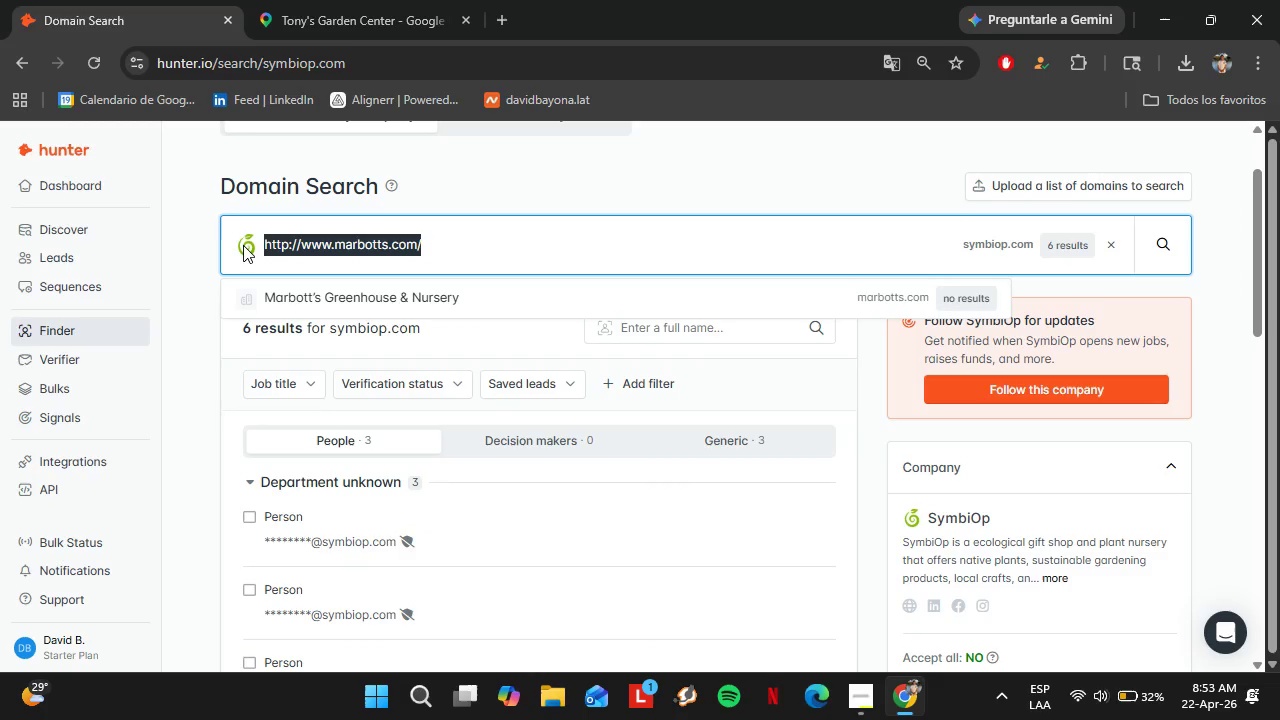 
key(Control+V)
 